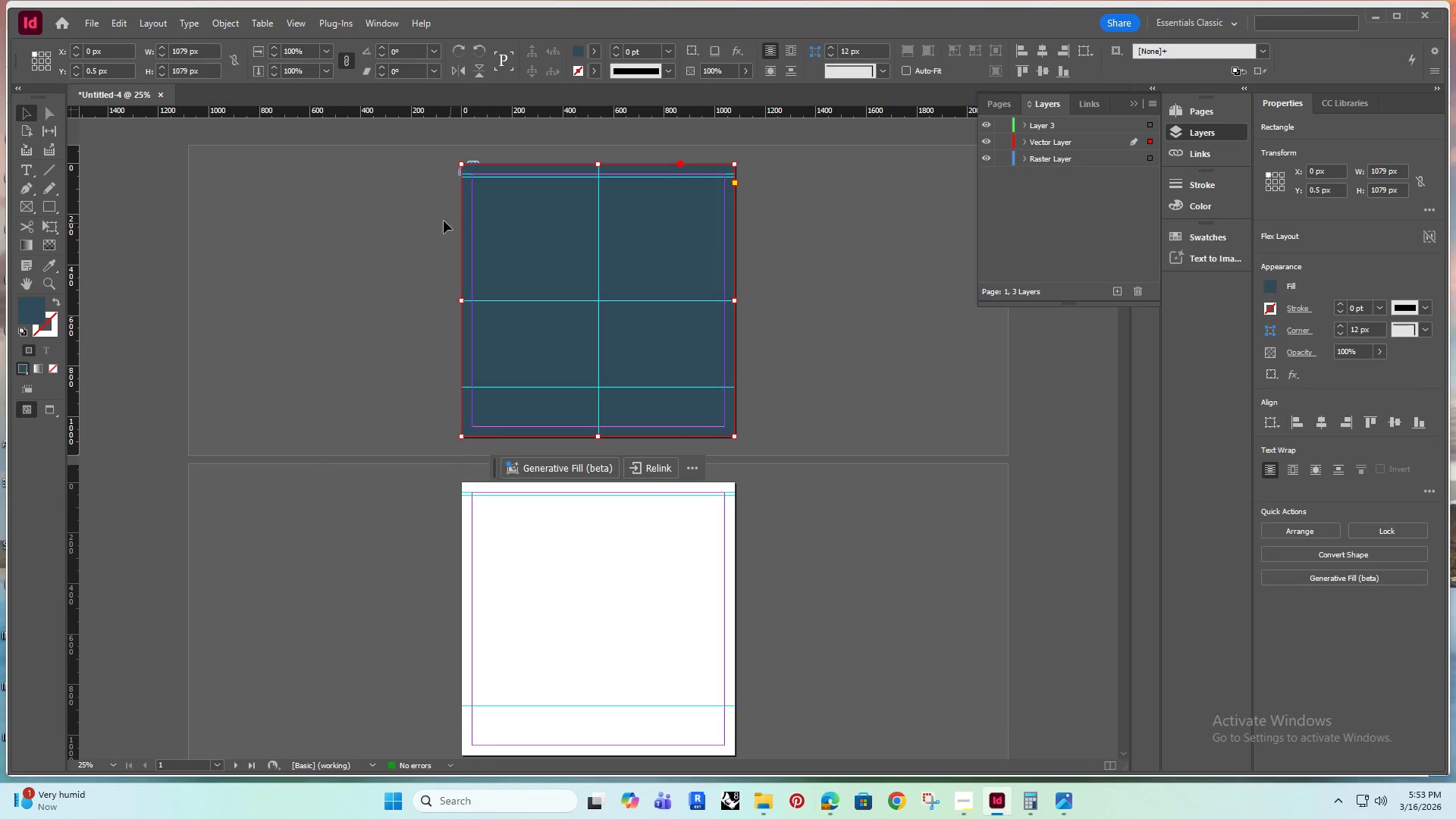 
hold_key(key=AltRight, duration=0.8)
scroll: coordinate [450, 172], scroll_direction: up, amount: 4.0
 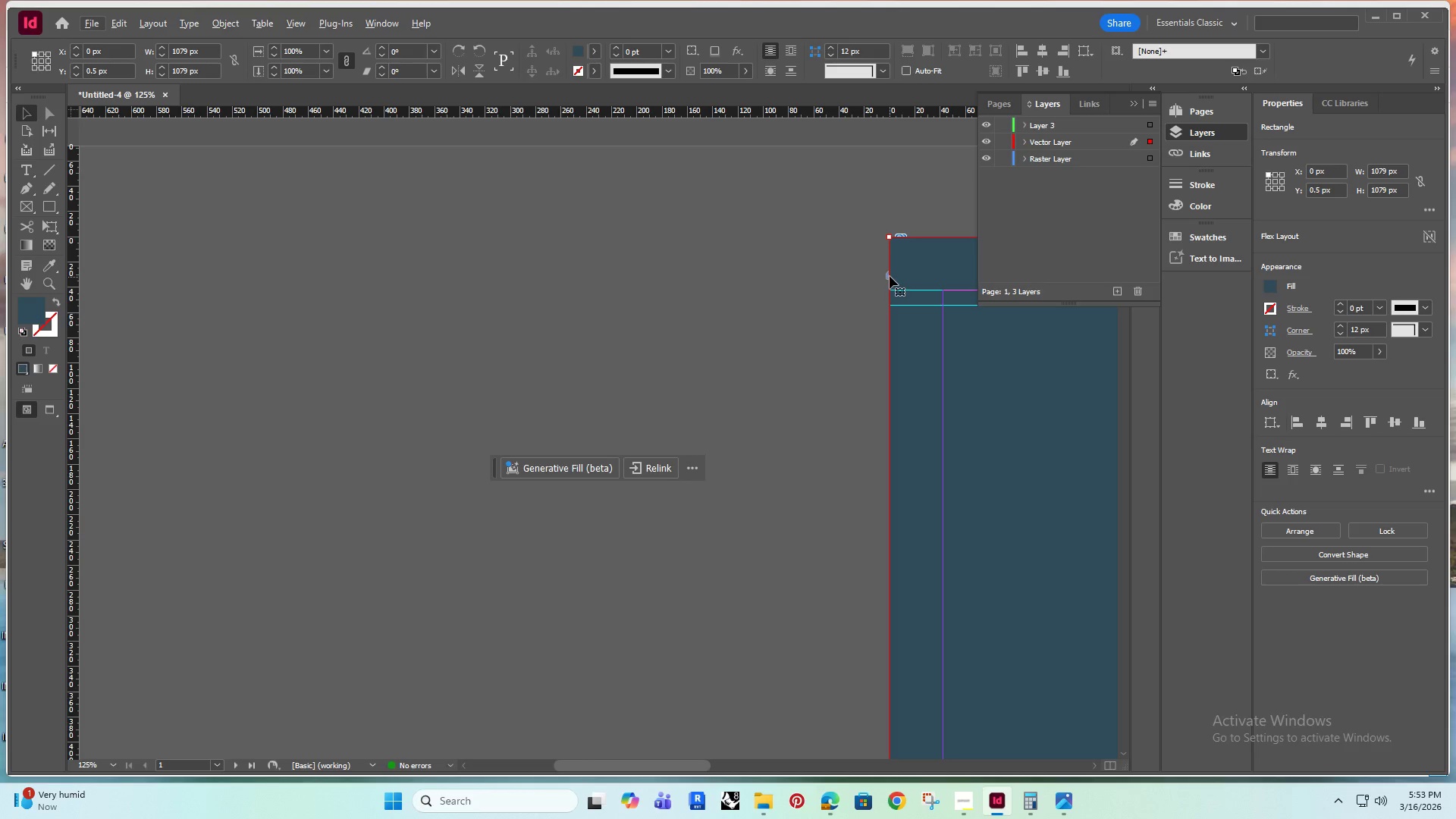 
left_click([889, 276])
 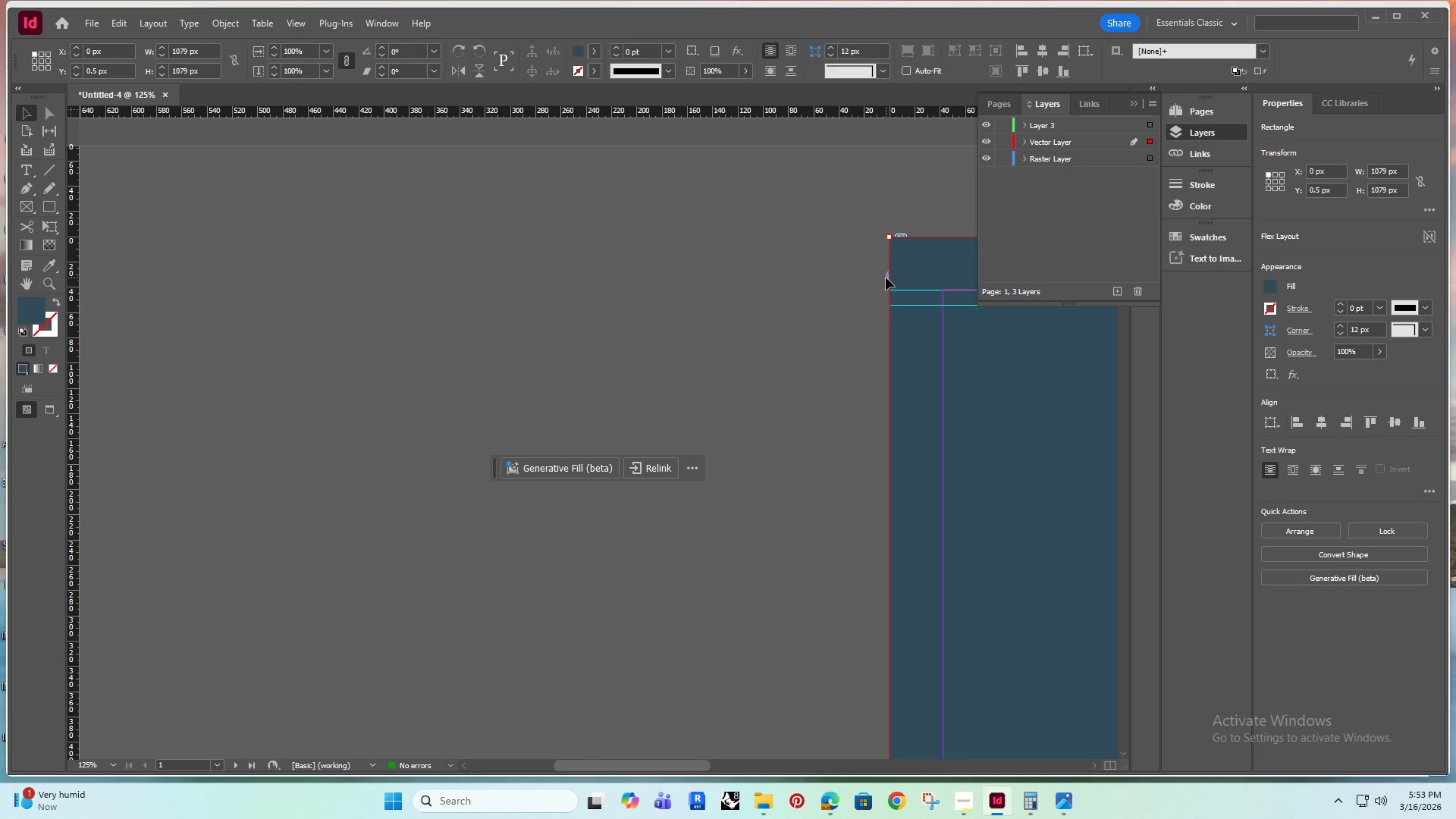 
left_click([892, 273])
 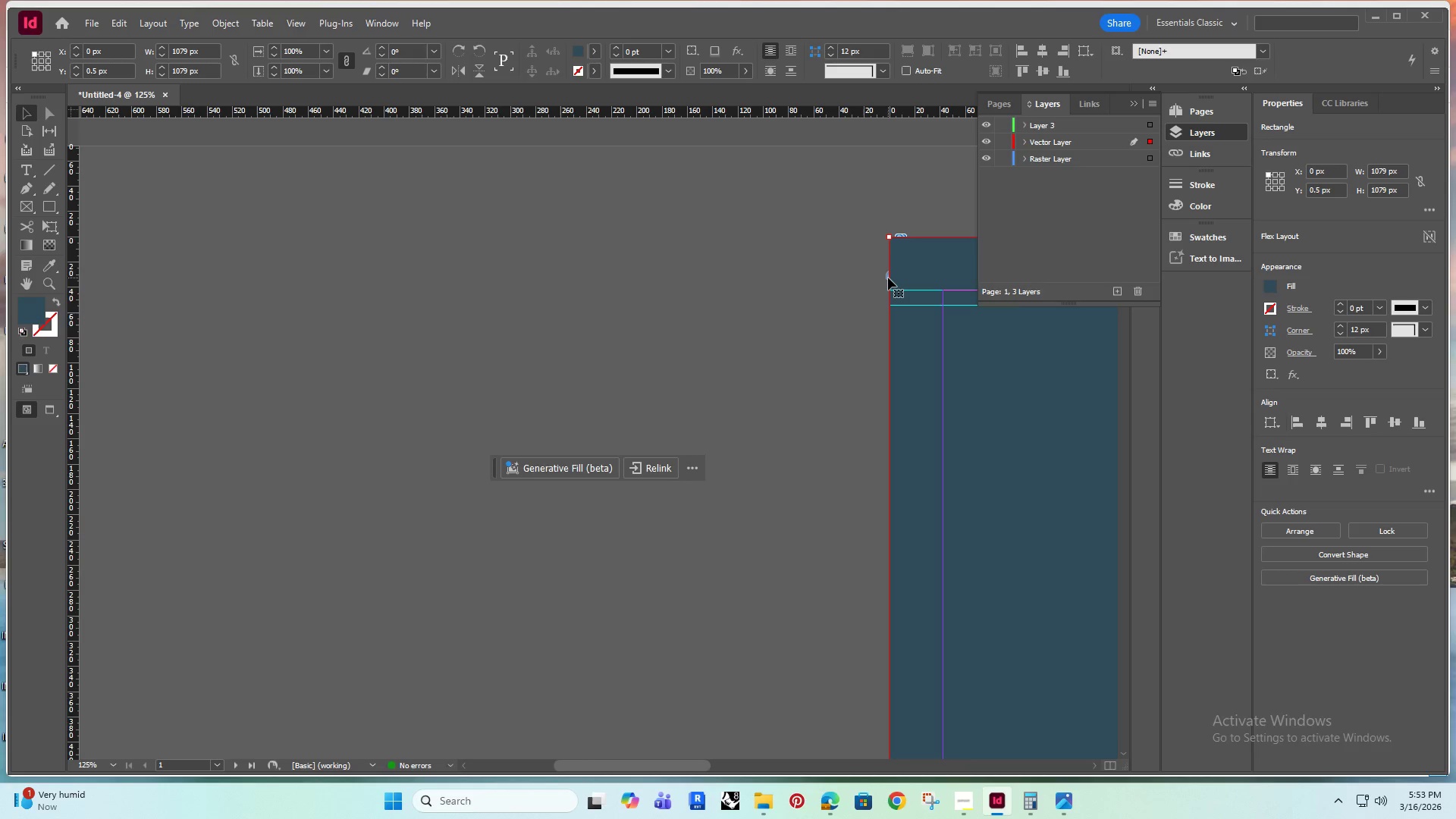 
double_click([888, 278])
 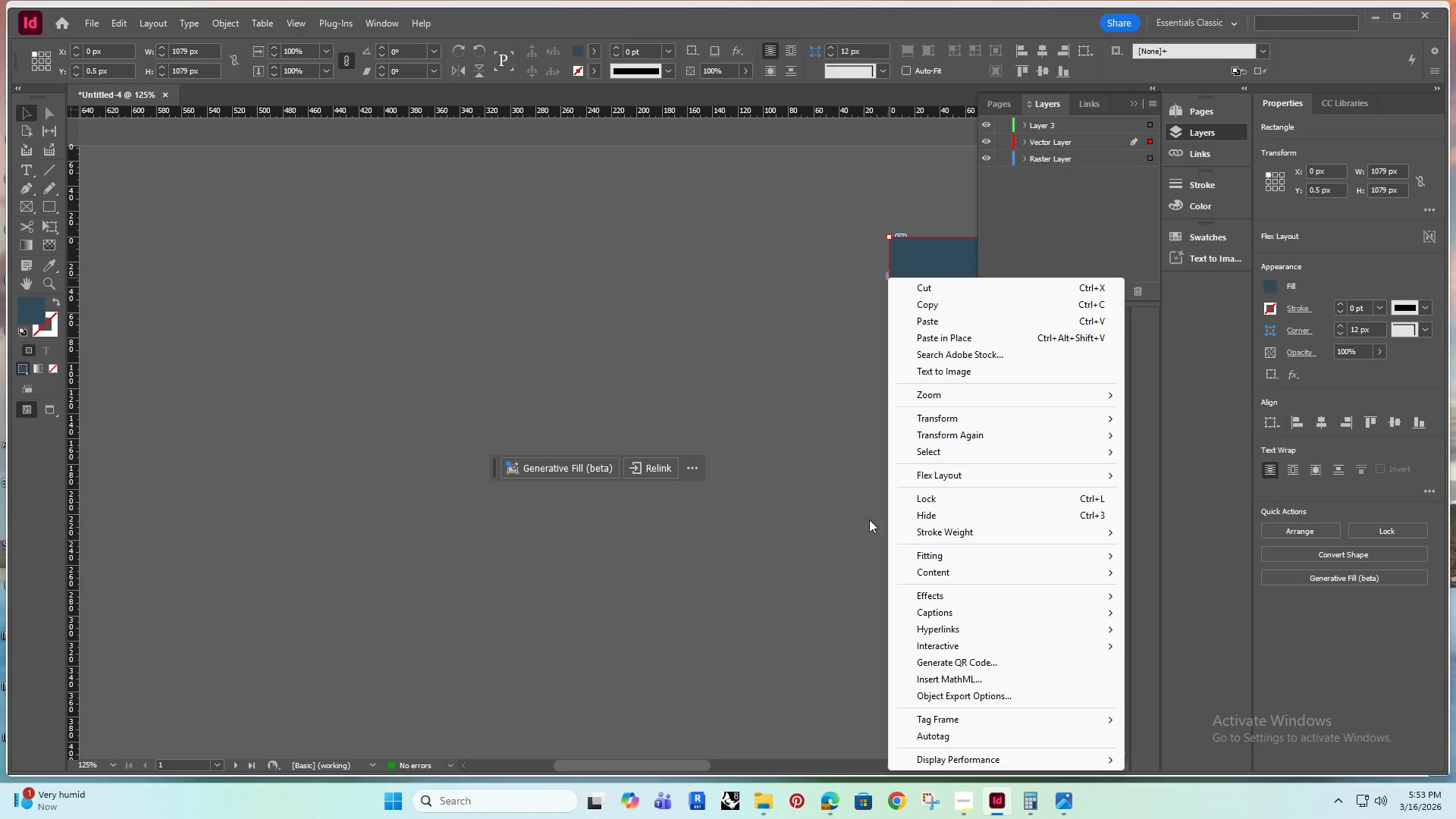 
left_click([712, 282])
 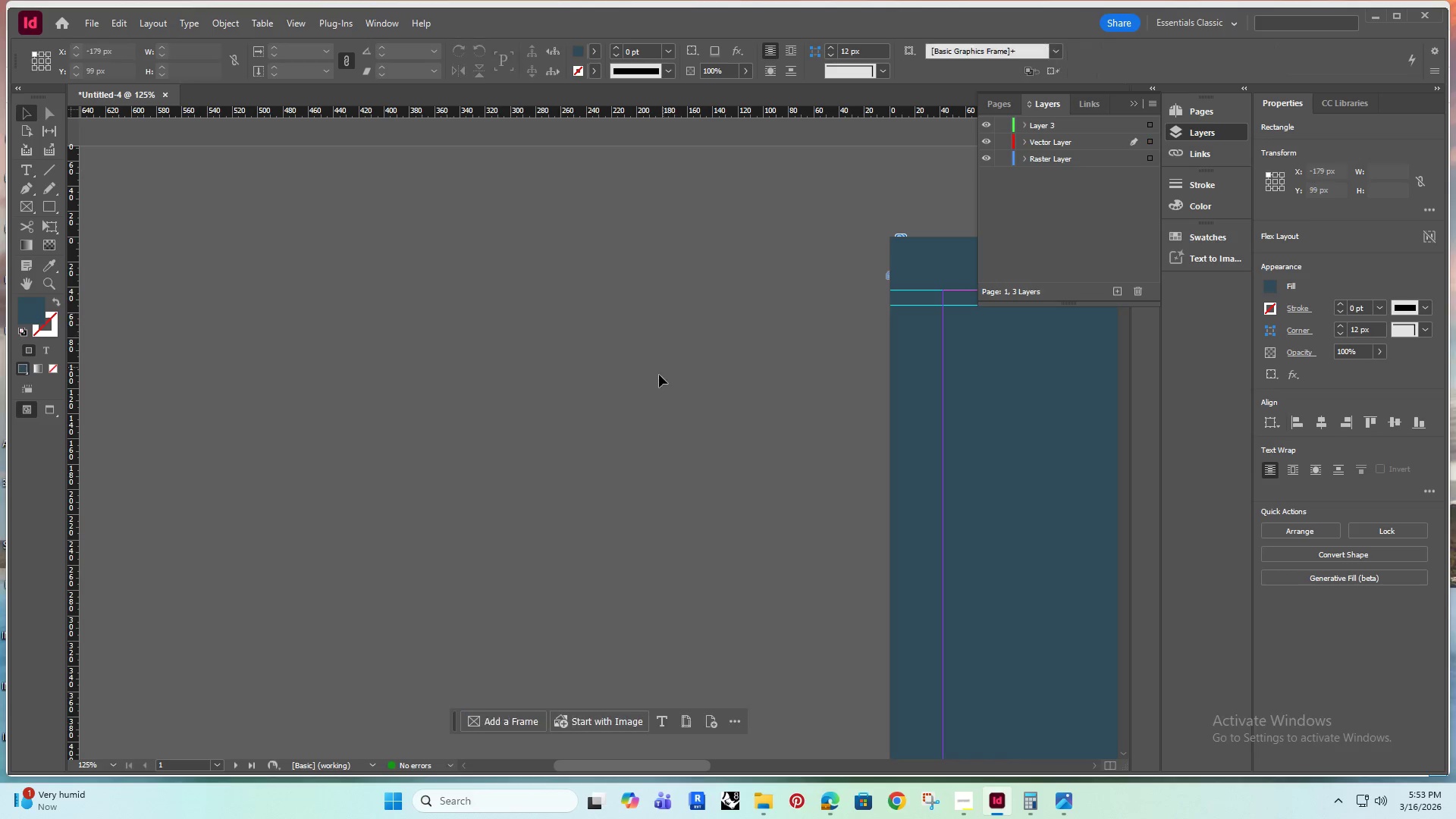 
hold_key(key=AltRight, duration=0.36)
hold_key(key=AltRight, duration=0.33)
scroll: coordinate [649, 390], scroll_direction: down, amount: 5.0
 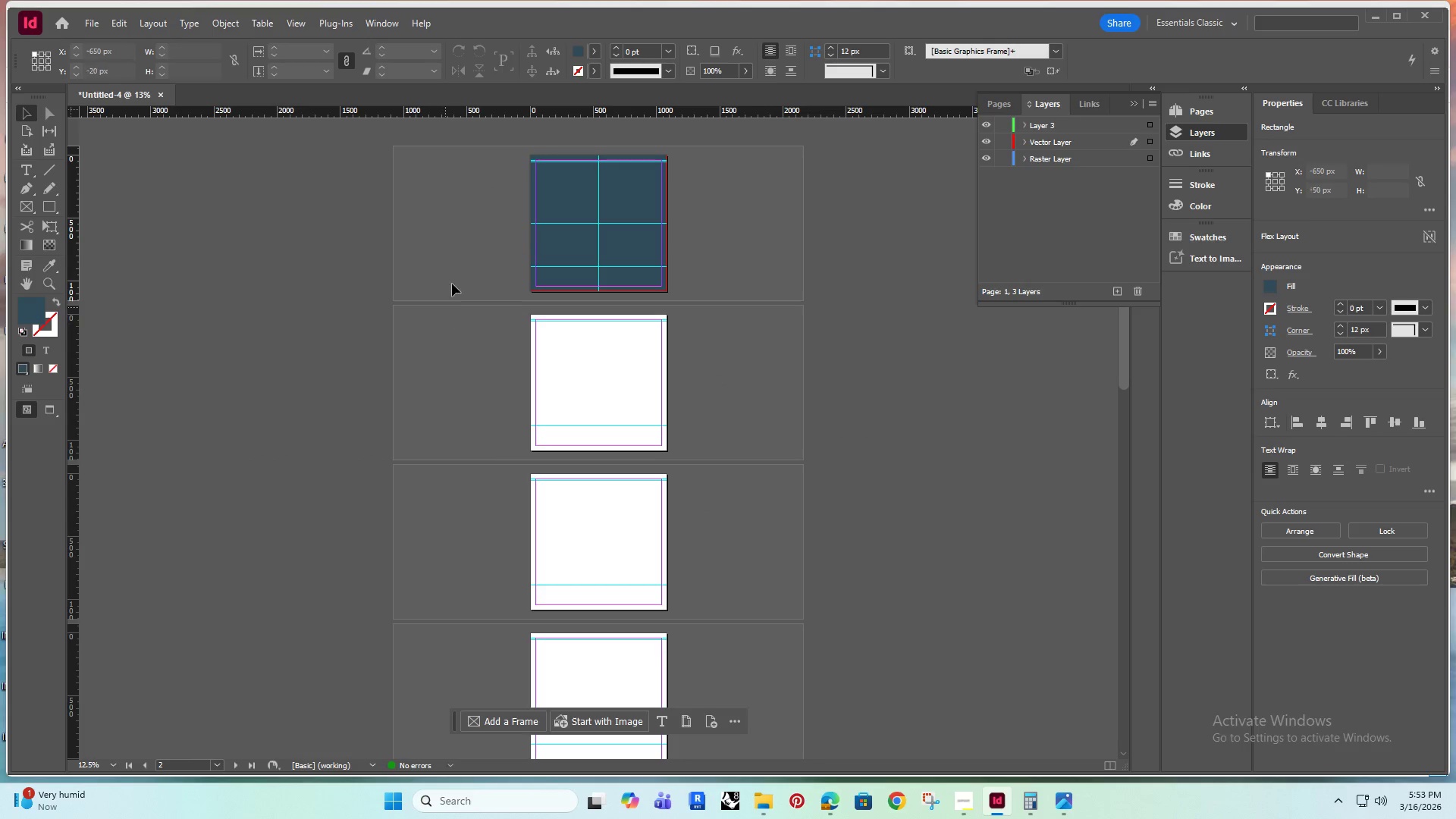 
hold_key(key=AltRight, duration=0.58)
 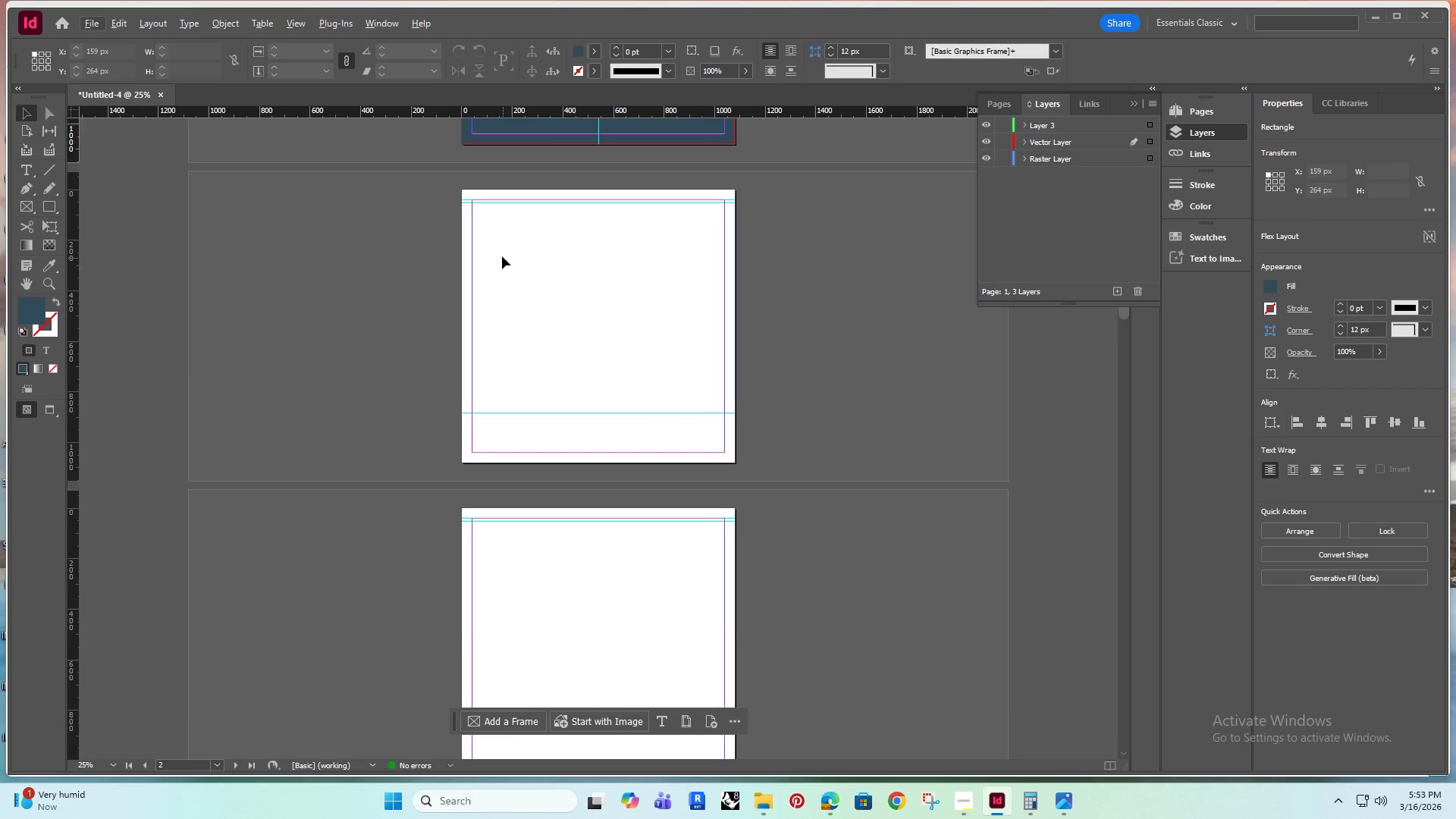 
hold_key(key=Space, duration=0.47)
 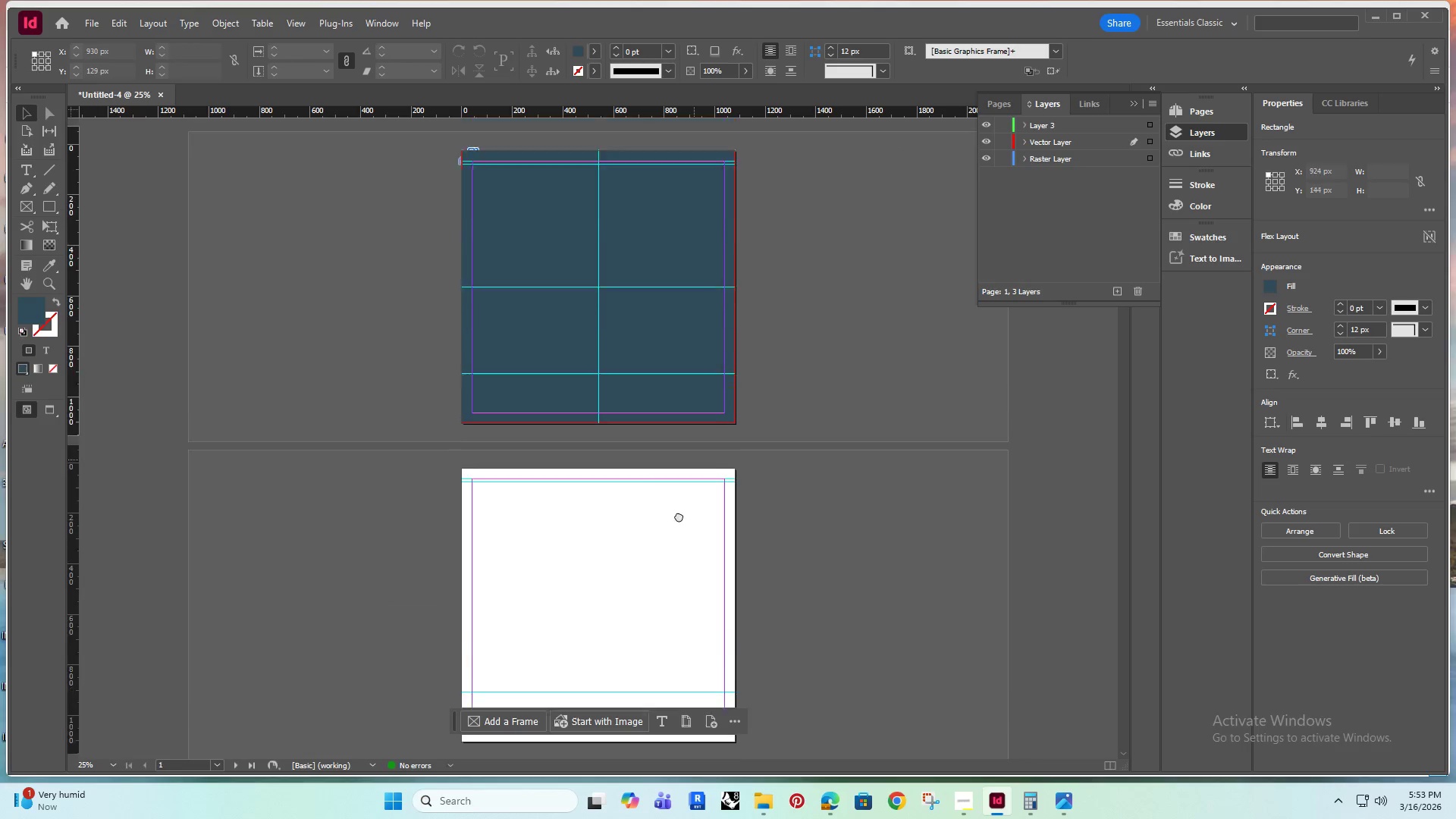 
scroll: coordinate [476, 269], scroll_direction: up, amount: 1.0
 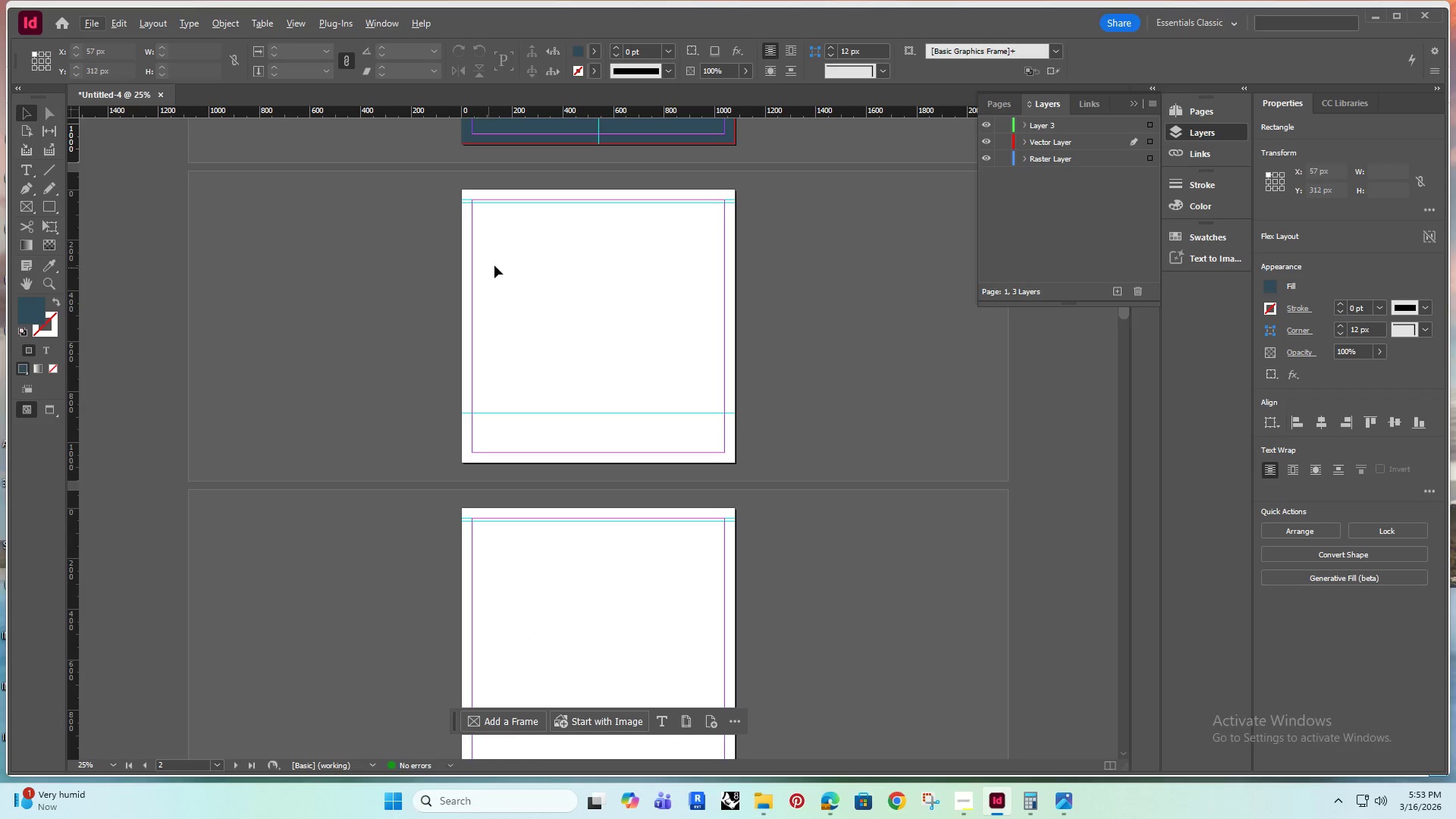 
left_click_drag(start_coordinate=[487, 304], to_coordinate=[510, 533])
 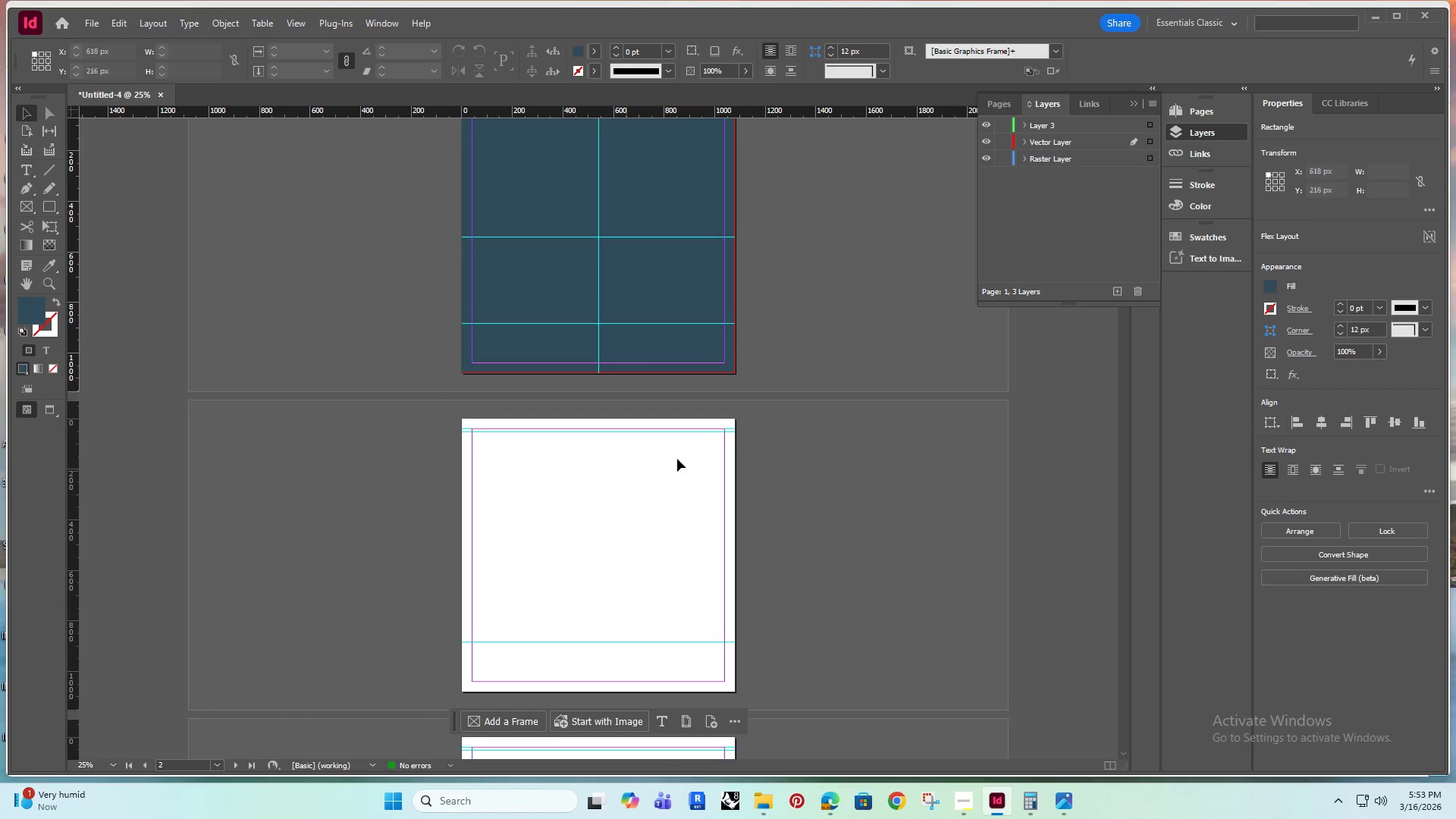 
hold_key(key=Space, duration=0.56)
 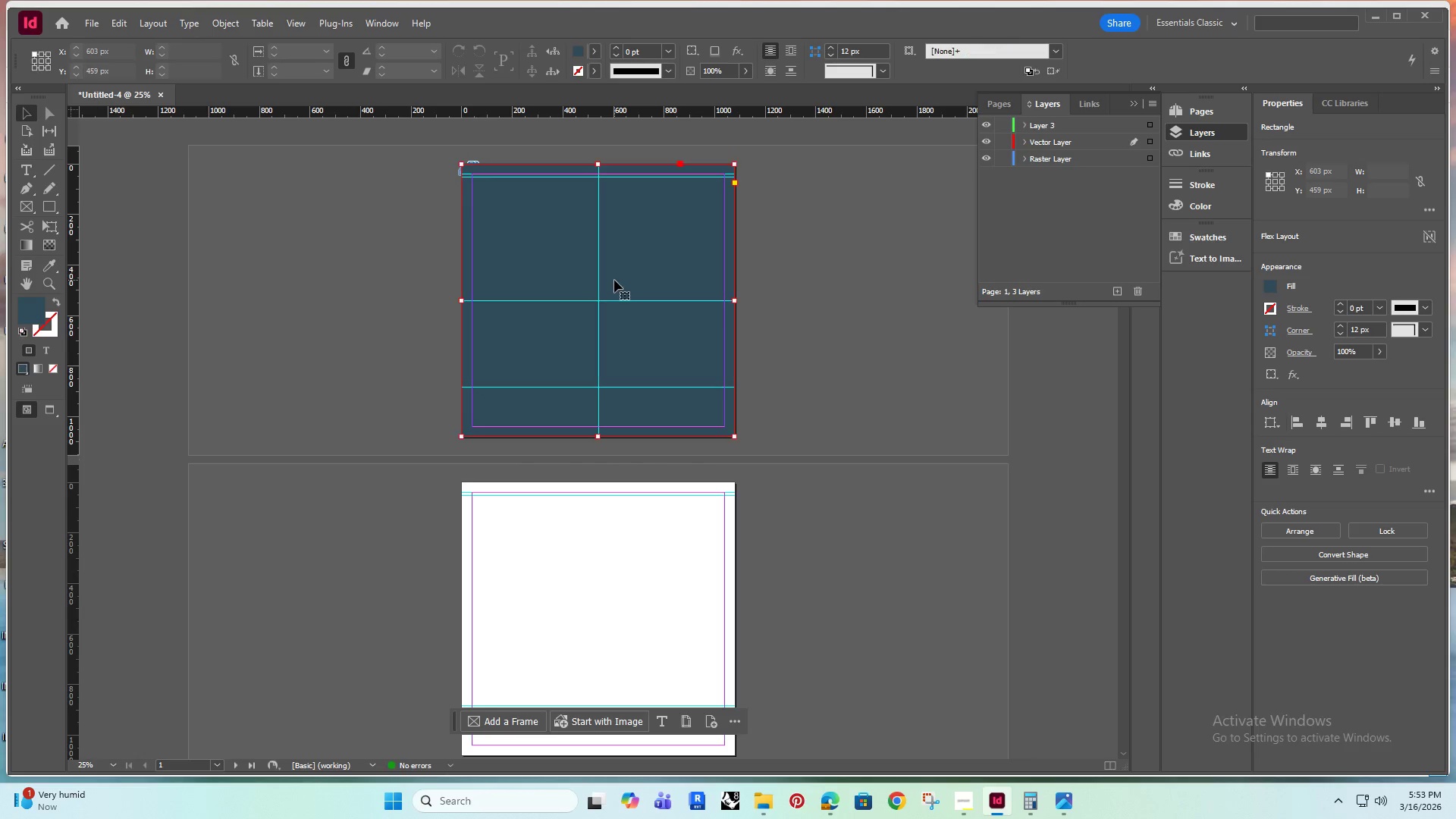 
left_click_drag(start_coordinate=[694, 460], to_coordinate=[676, 579])
 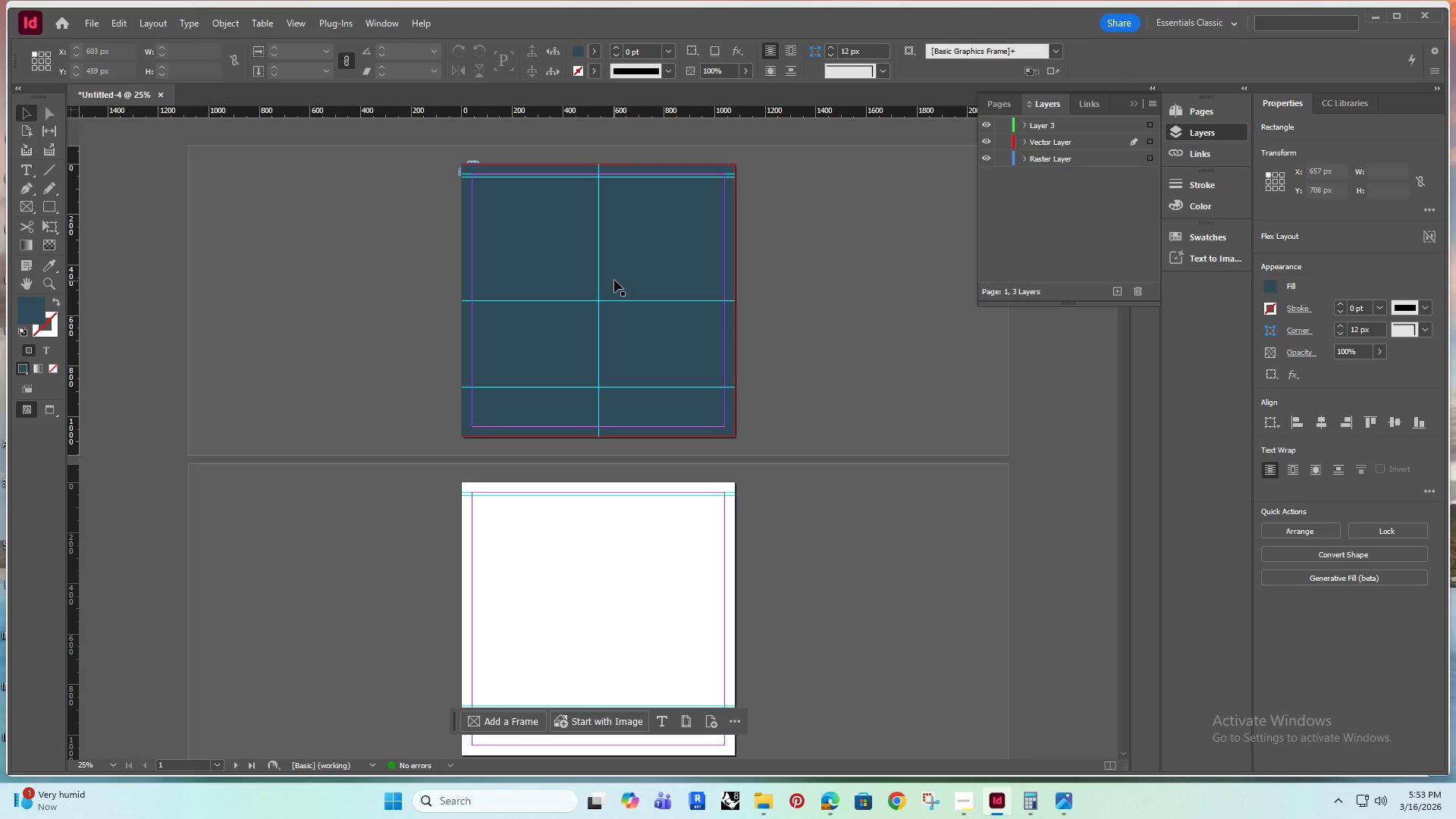 
left_click([614, 280])
 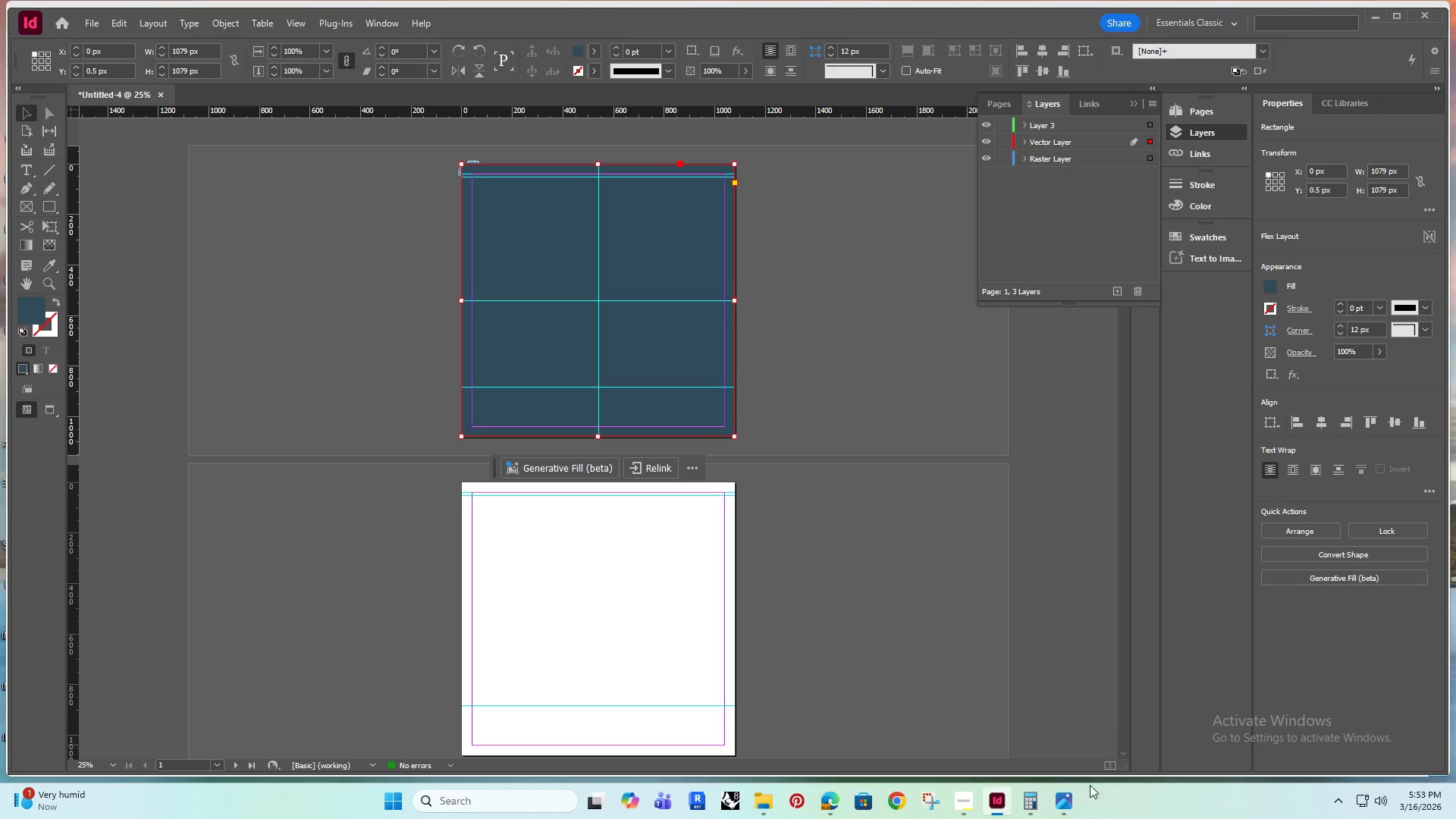 
left_click([1068, 800])
 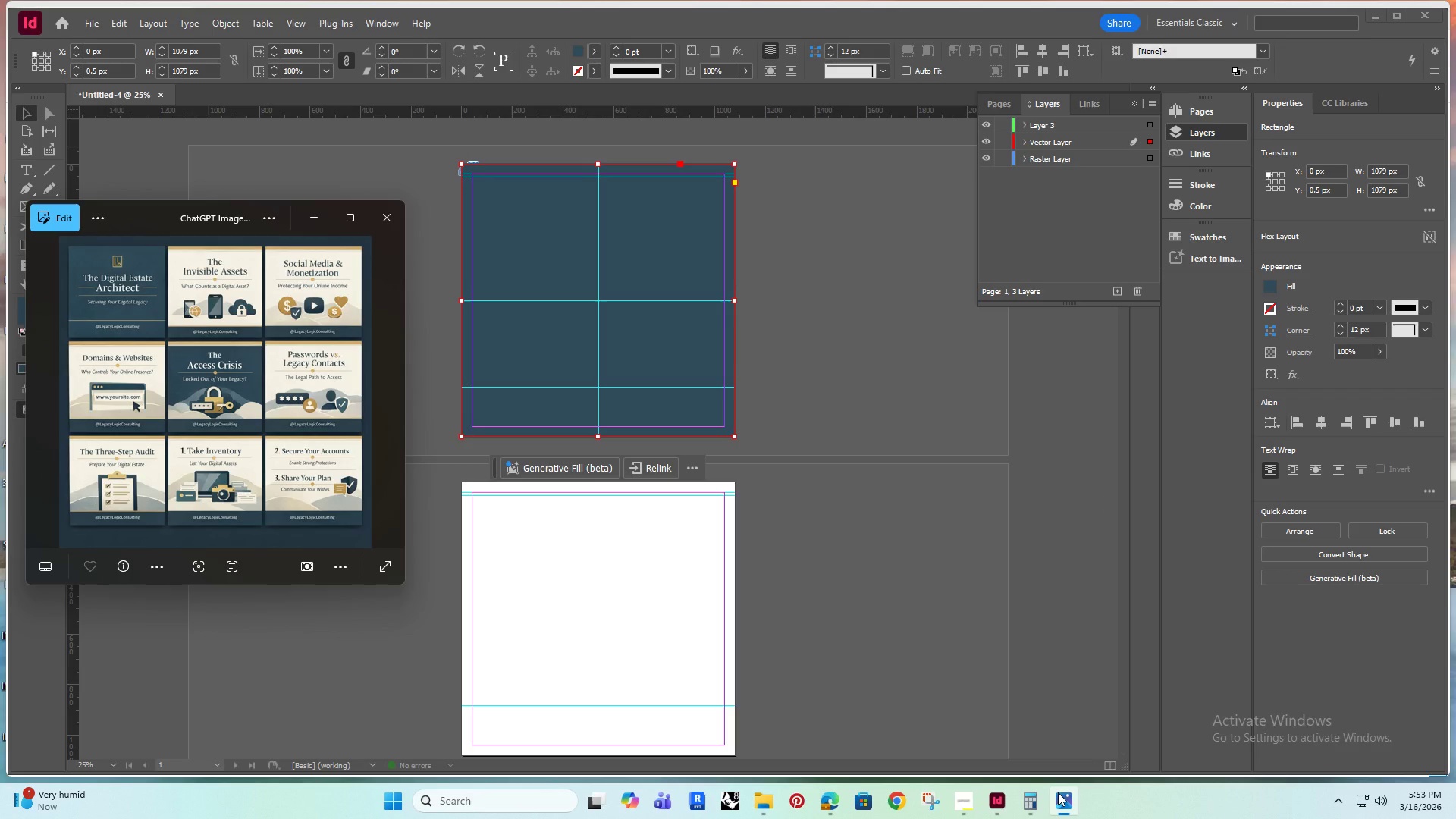 
left_click([1058, 792])
 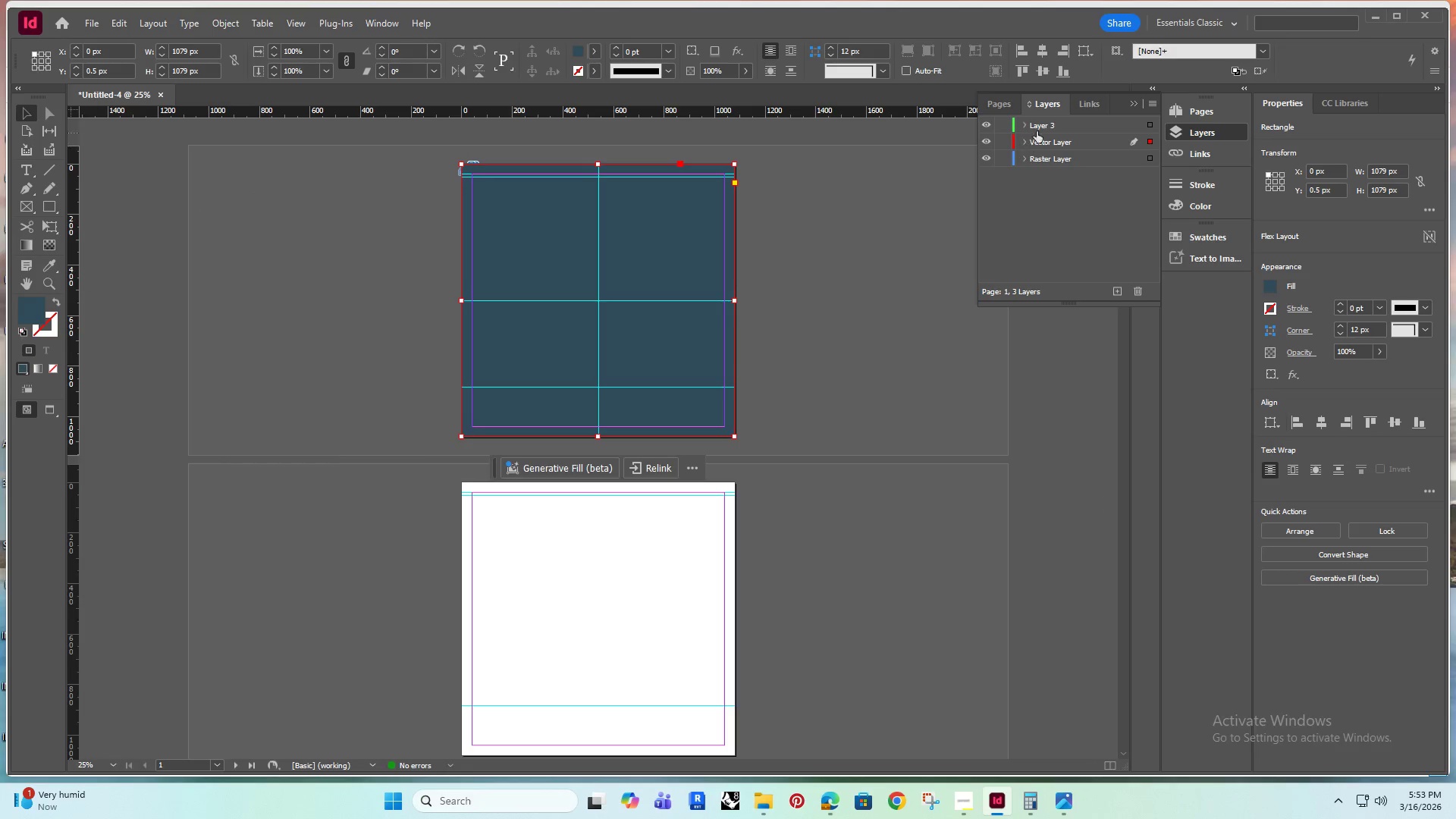 
double_click([1048, 125])
 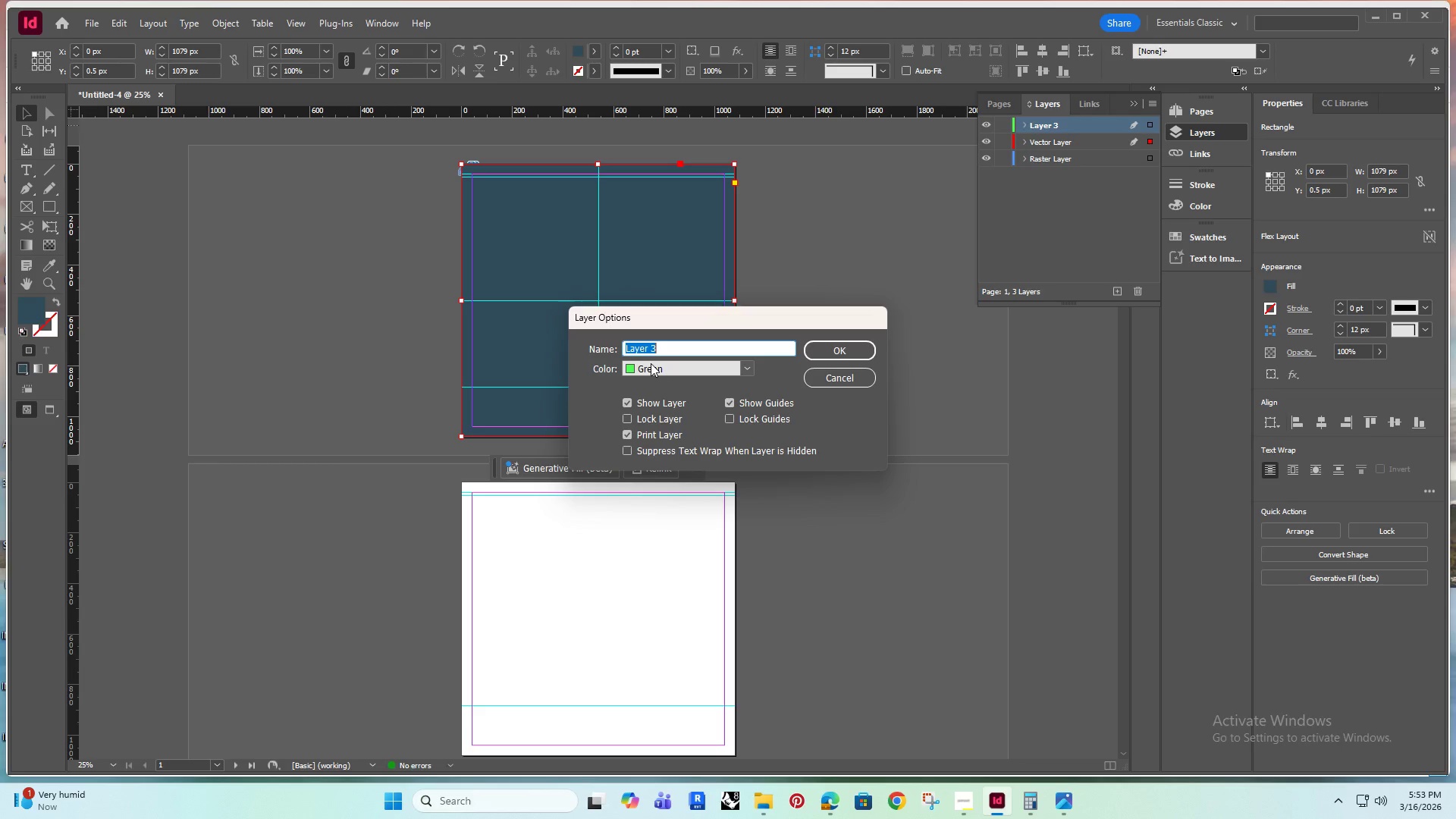 
type(Text Lya)
key(Backspace)
key(Backspace)
type(ayer)
 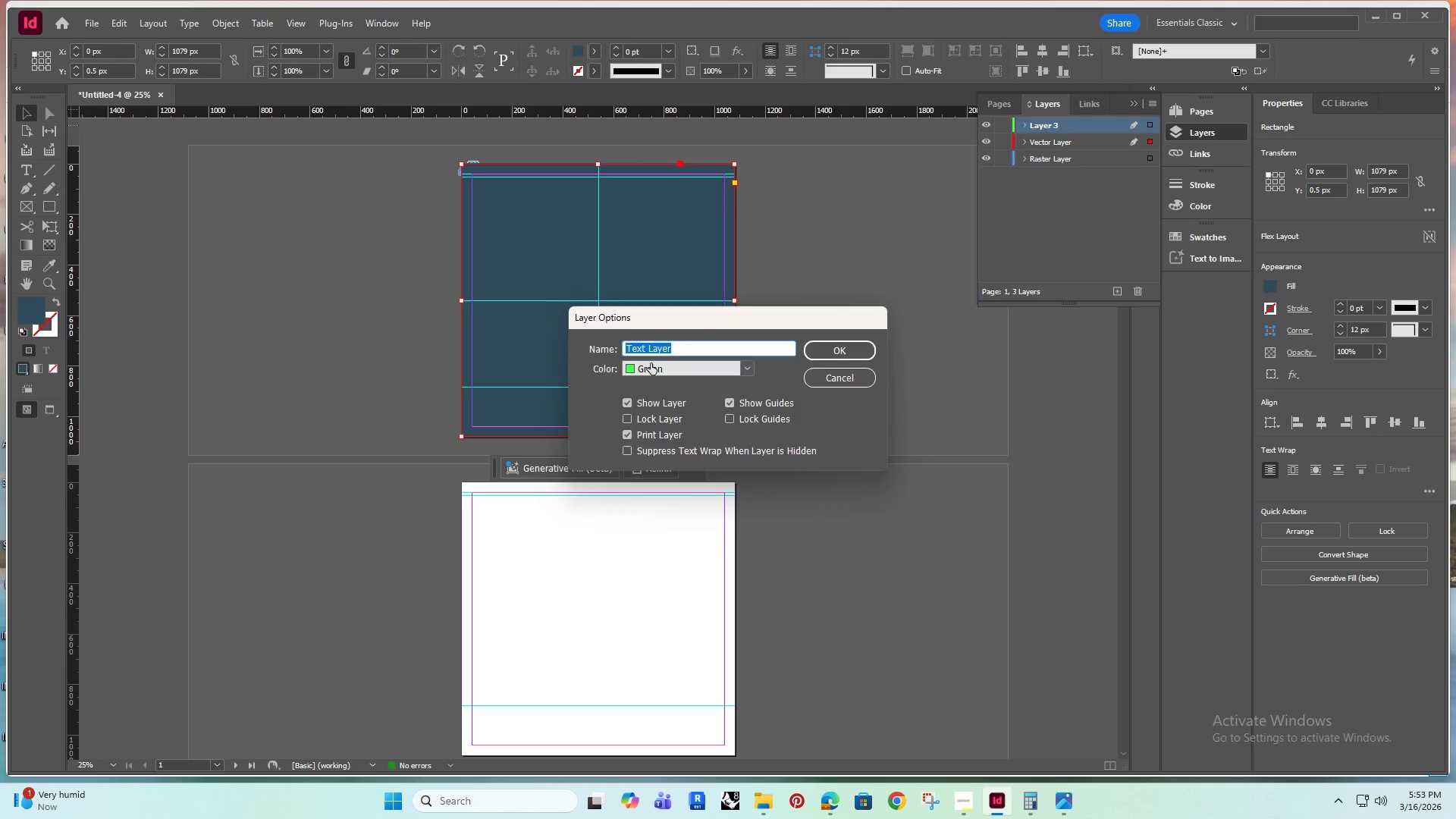 
key(Enter)
 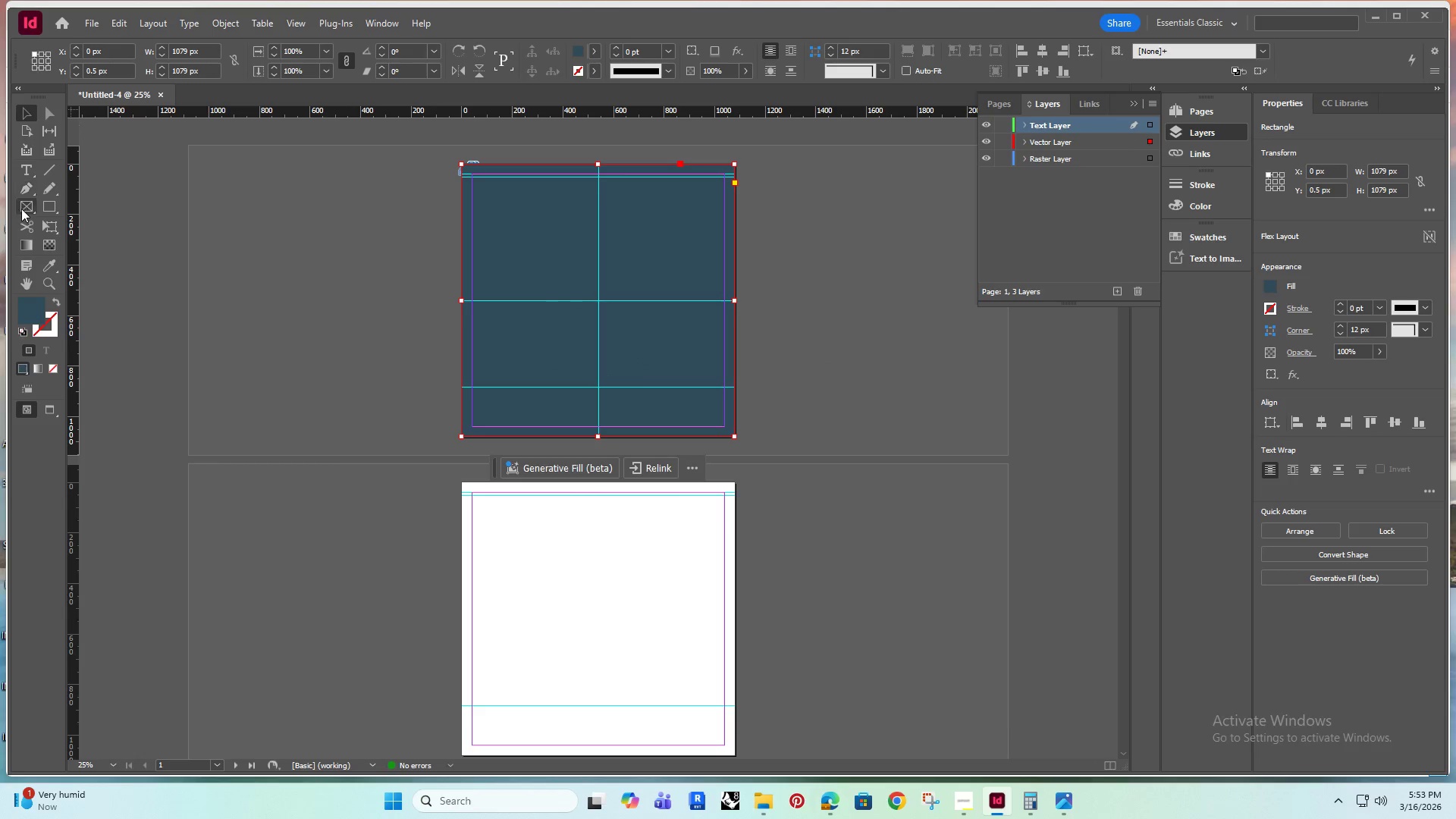 
left_click([39, 203])
 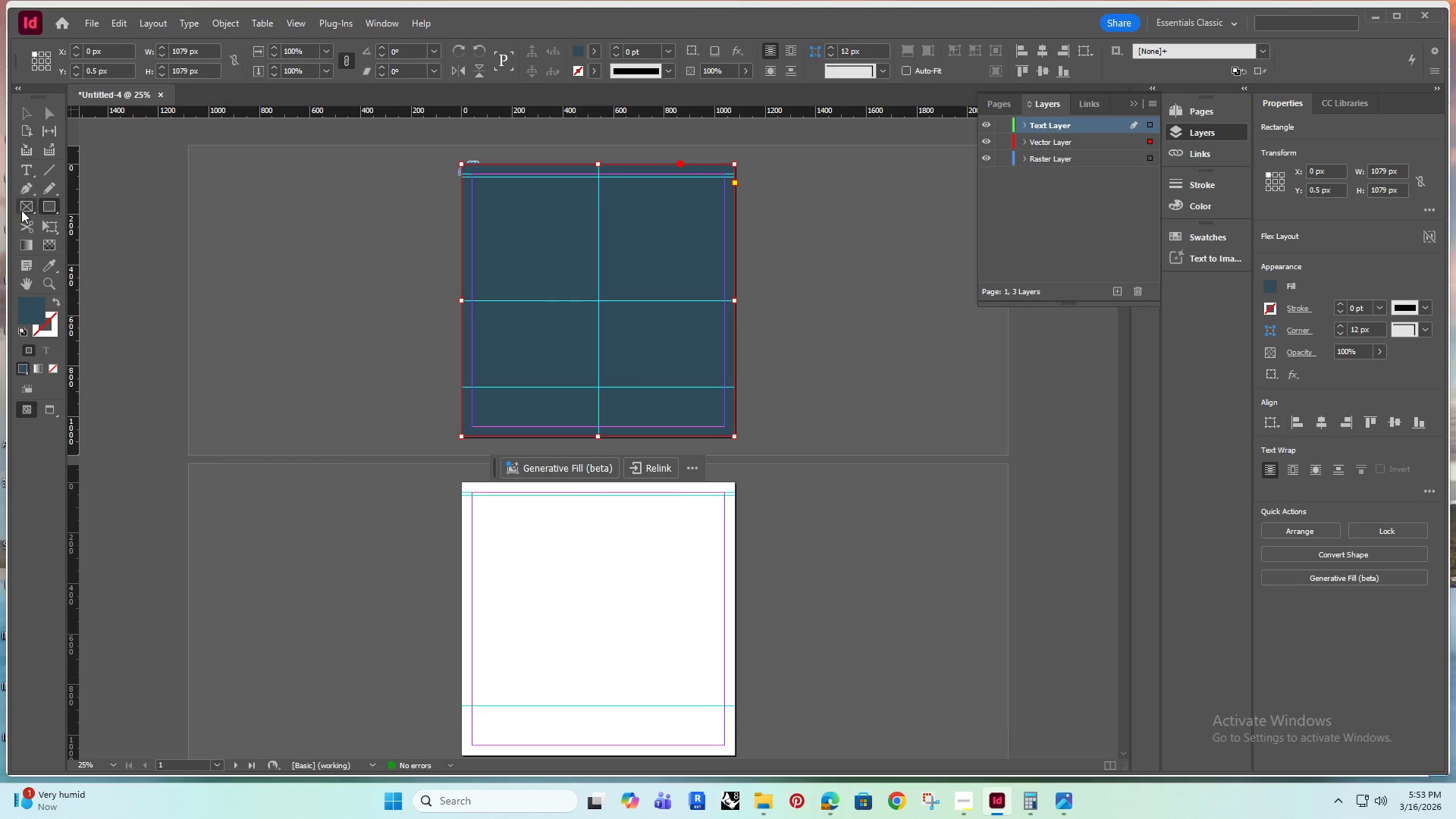 
left_click([22, 208])
 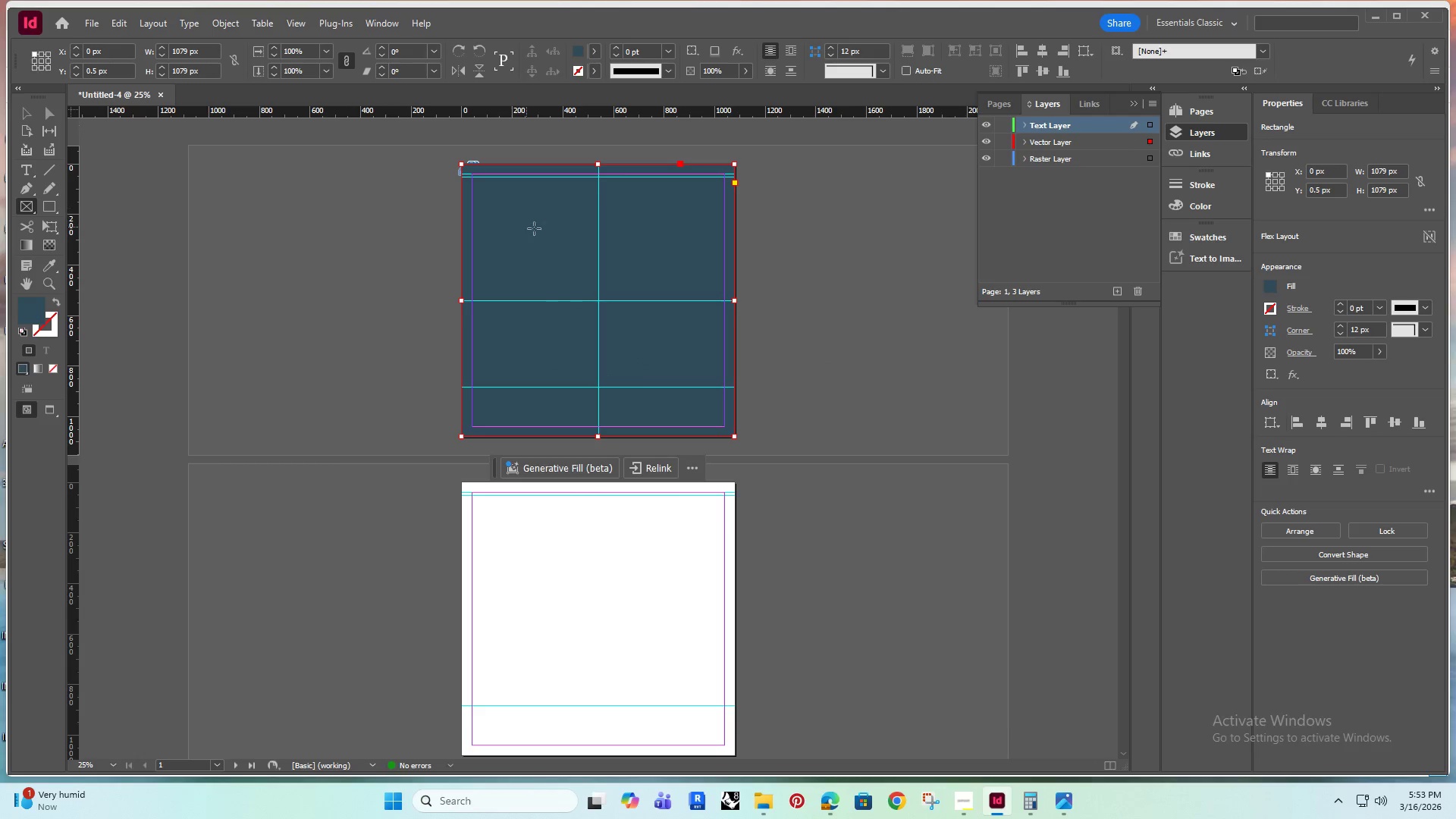 
hold_key(key=AltRight, duration=0.36)
scroll: coordinate [554, 233], scroll_direction: up, amount: 3.0
 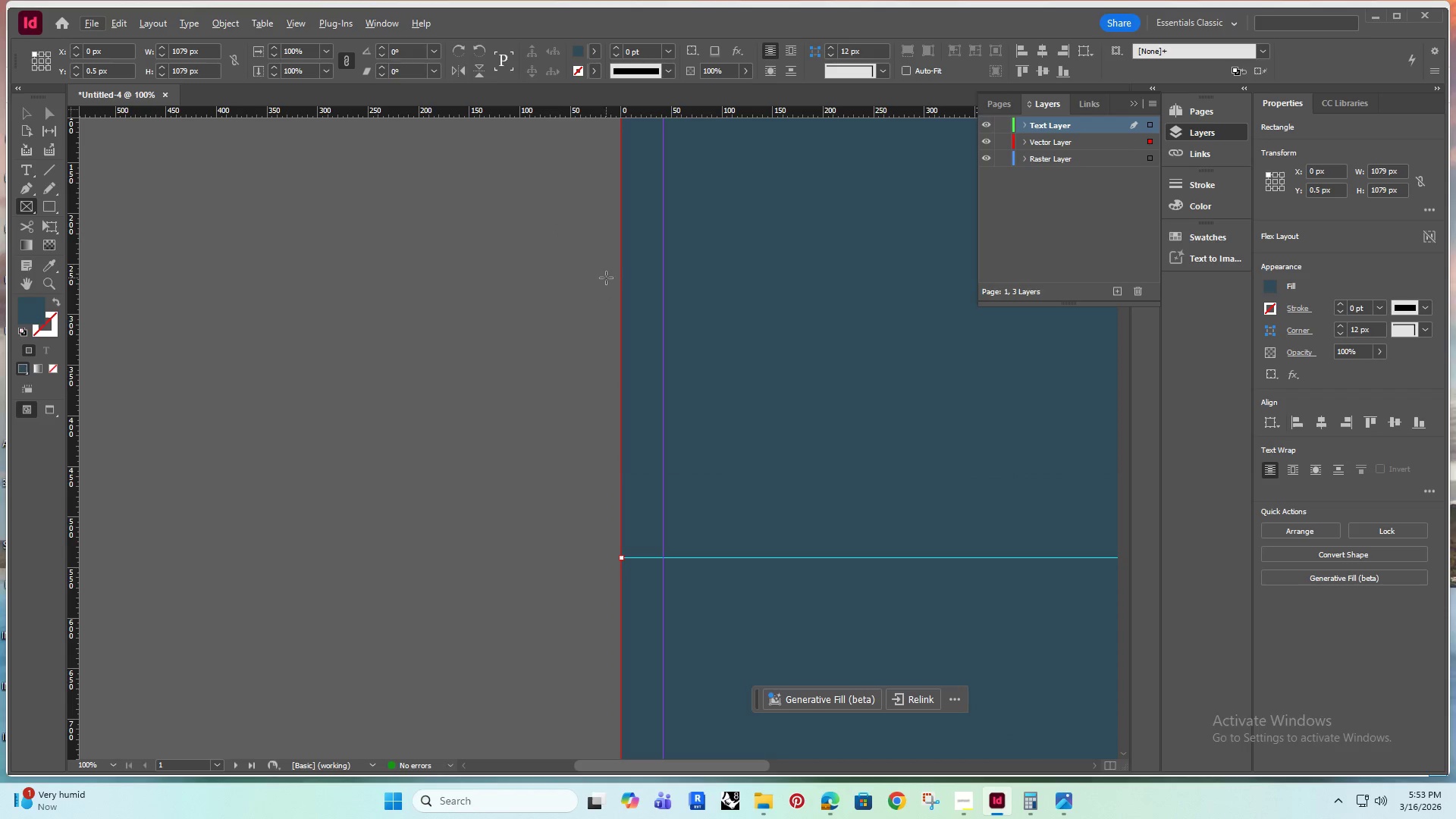 
hold_key(key=AltRight, duration=0.33)
 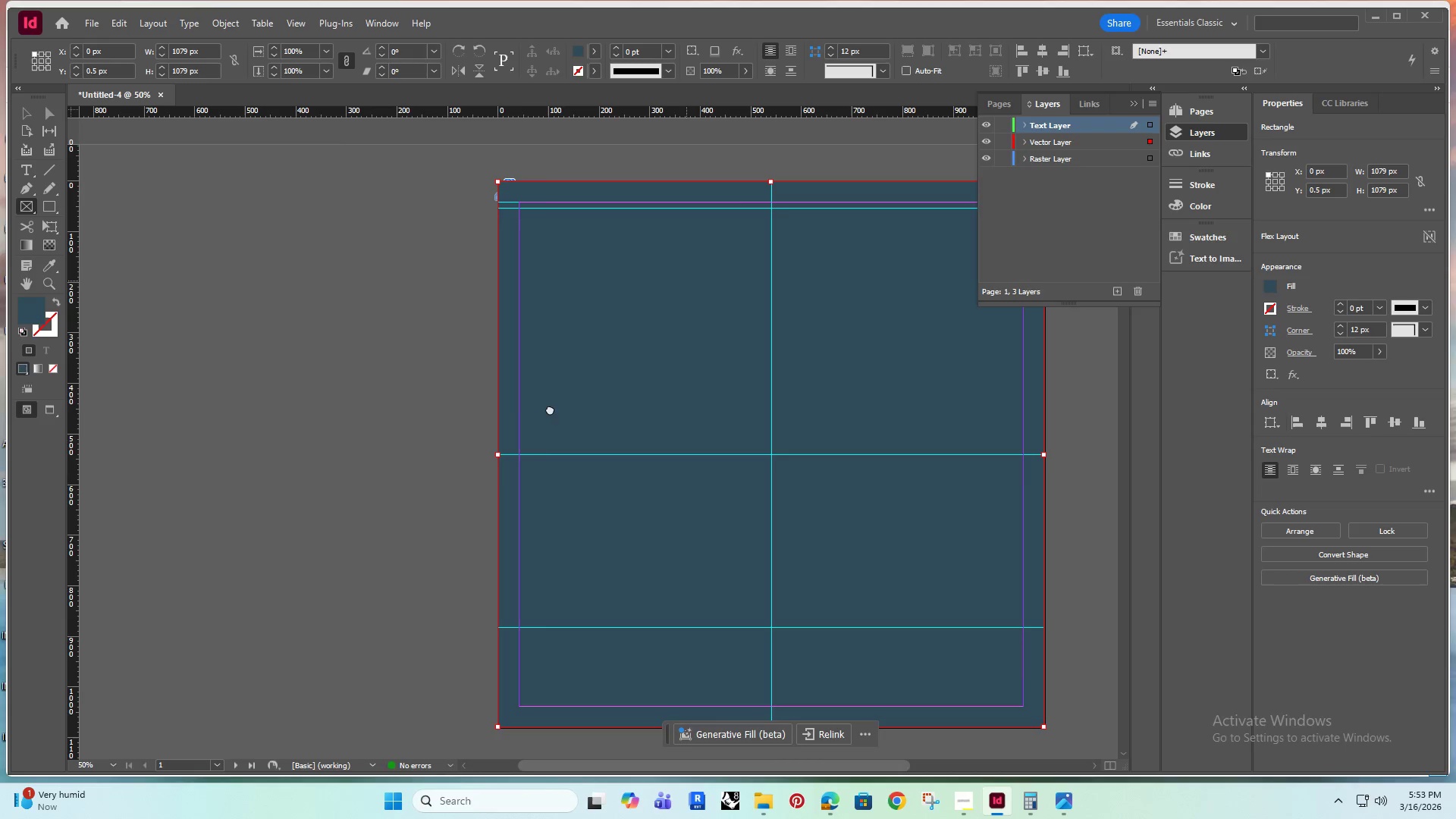 
hold_key(key=Space, duration=0.5)
 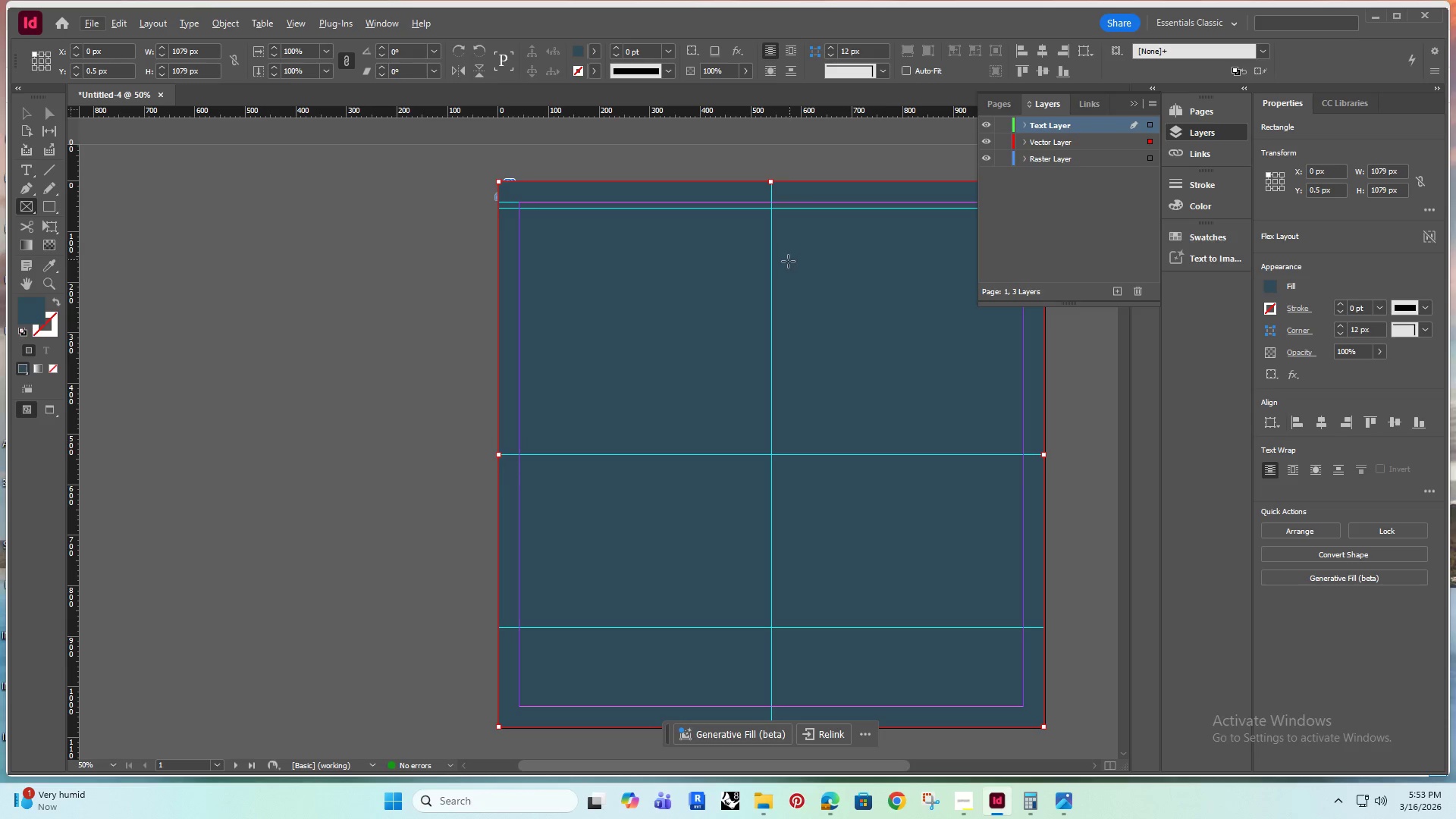 
left_click_drag(start_coordinate=[667, 297], to_coordinate=[551, 411])
 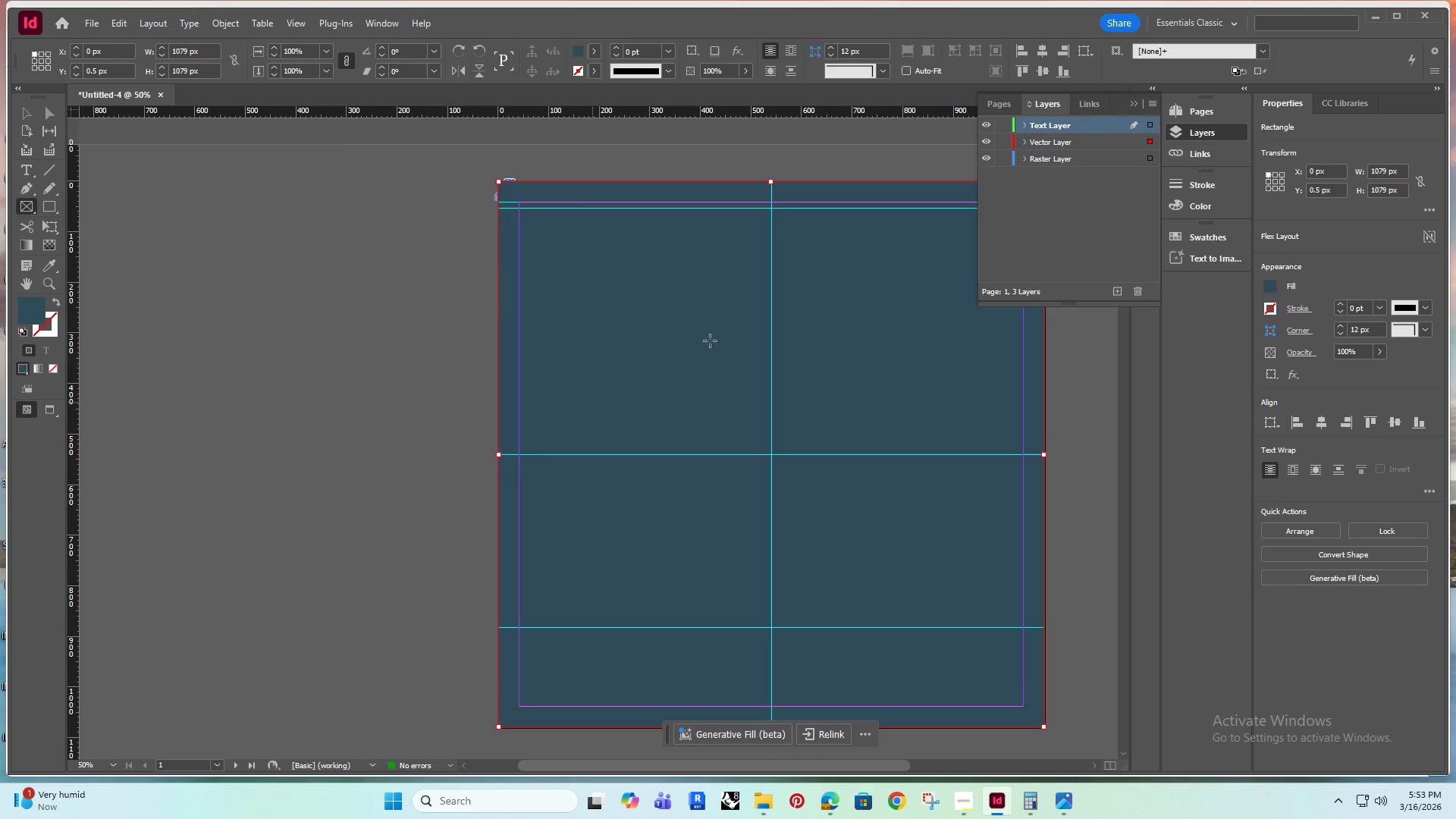 
scroll: coordinate [608, 286], scroll_direction: down, amount: 2.0
 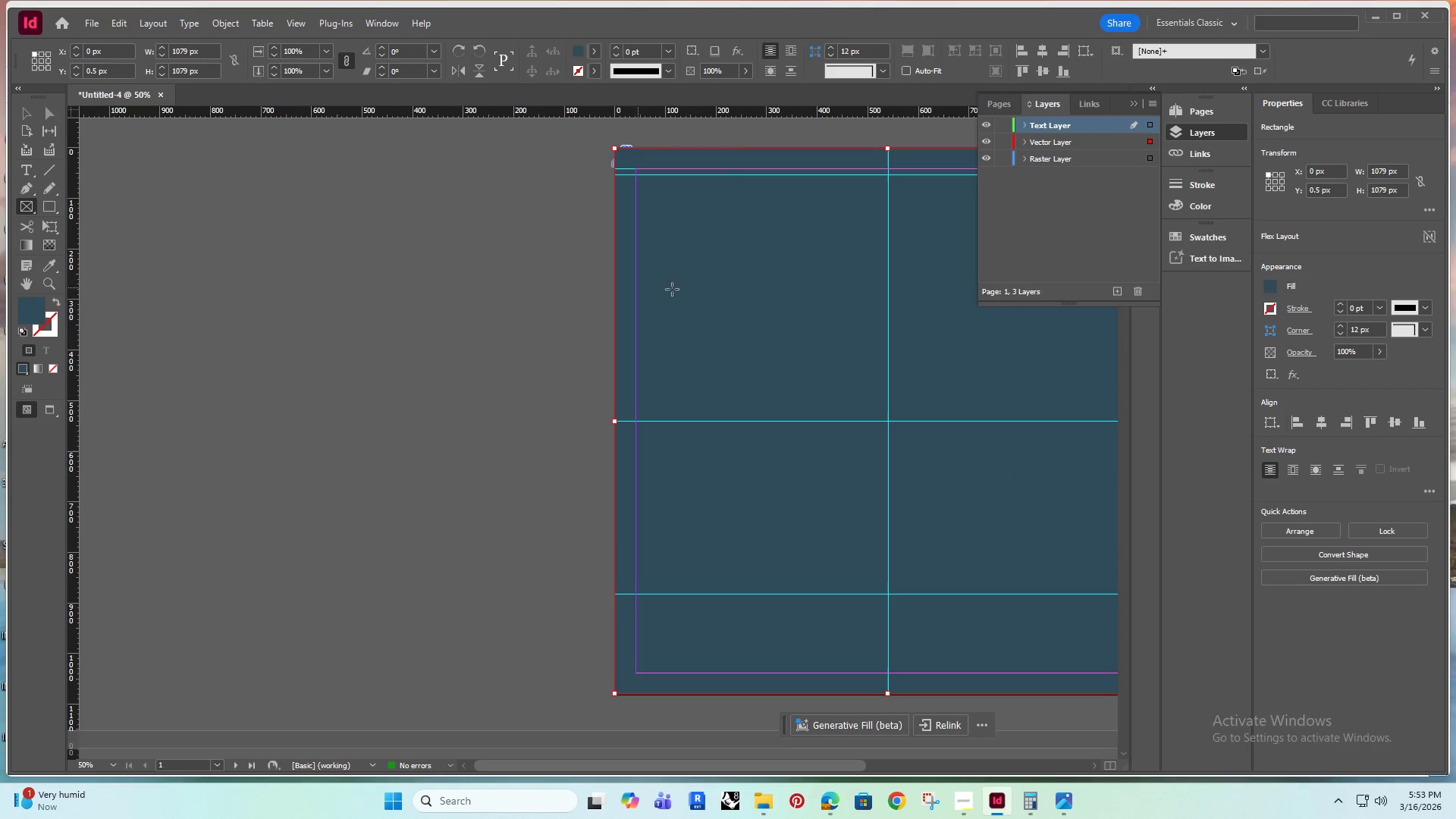 
key(Alt+AltRight)
 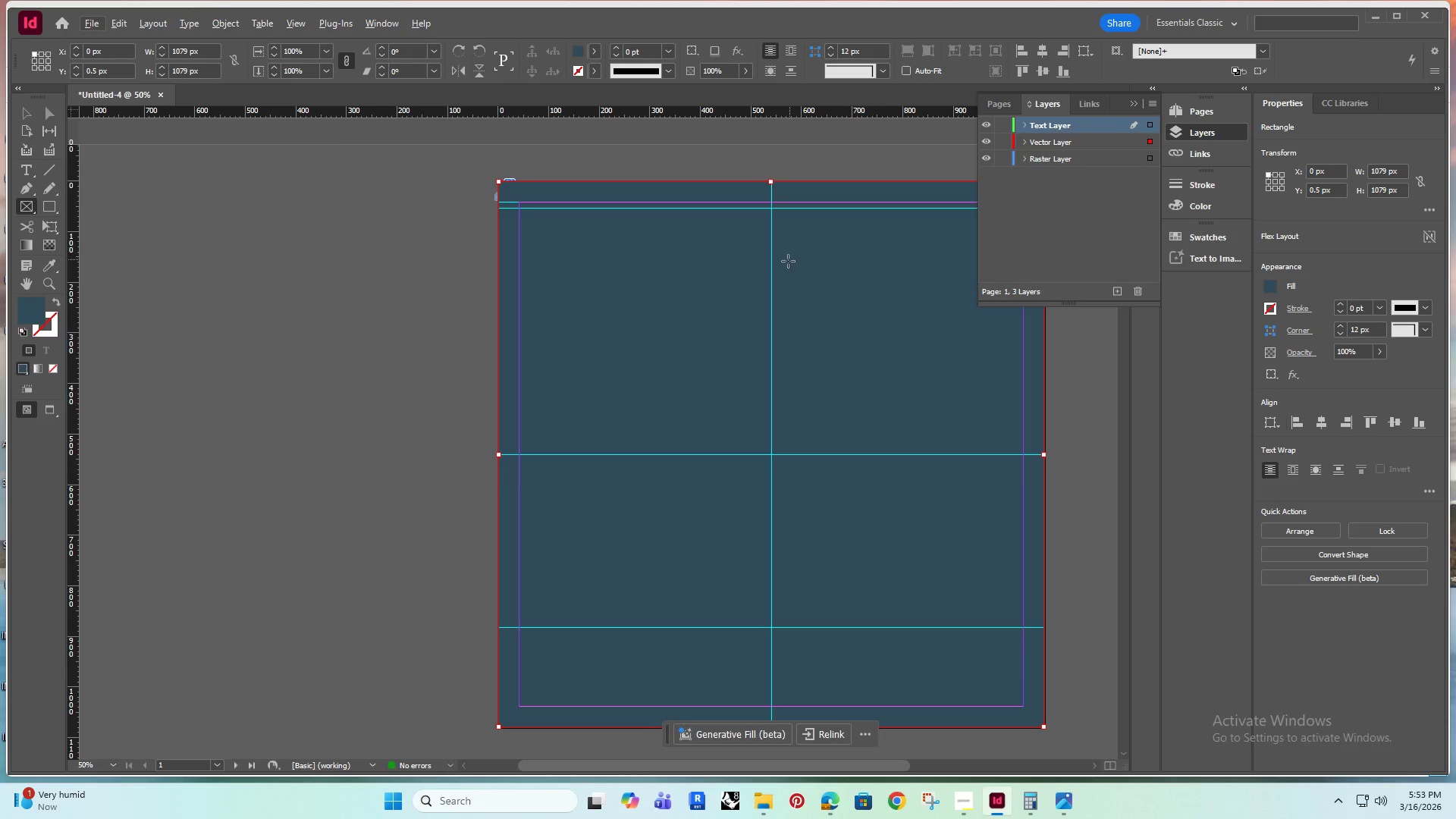 
hold_key(key=AltRight, duration=1.5)
left_click_drag(start_coordinate=[773, 264], to_coordinate=[839, 209])
 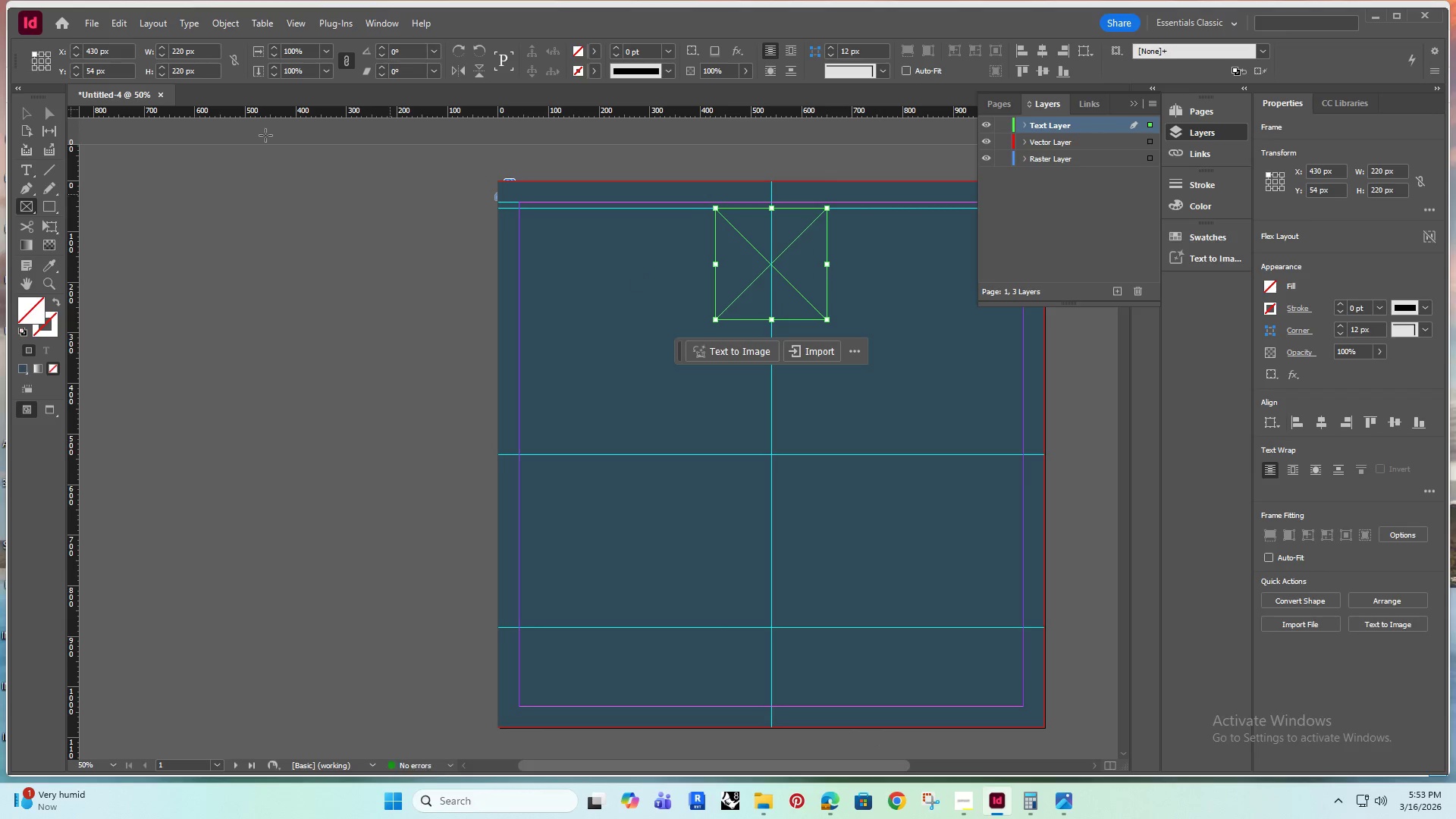 
hold_key(key=AltRight, duration=4.33)
 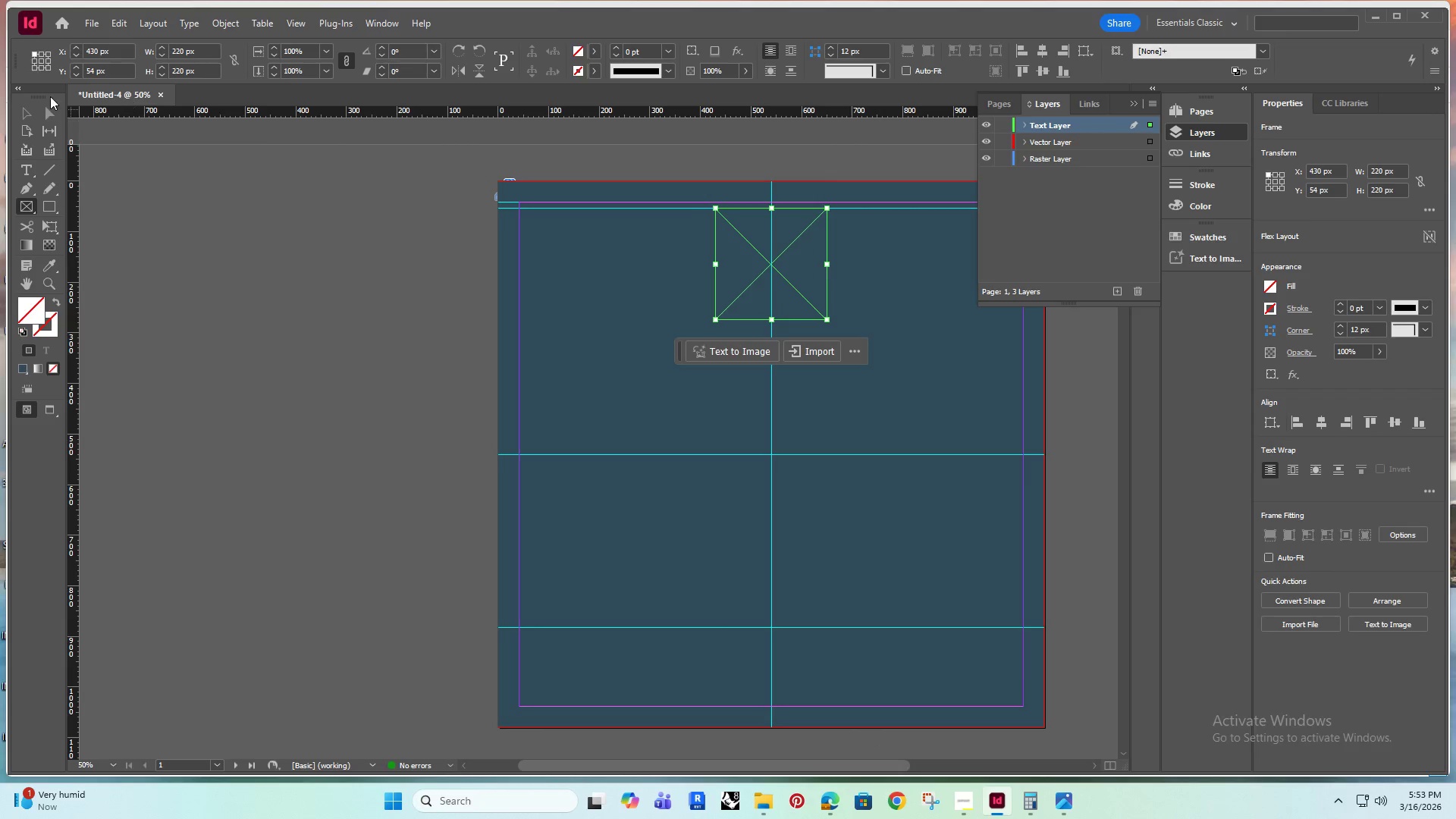 
hold_key(key=ShiftRight, duration=1.5)
 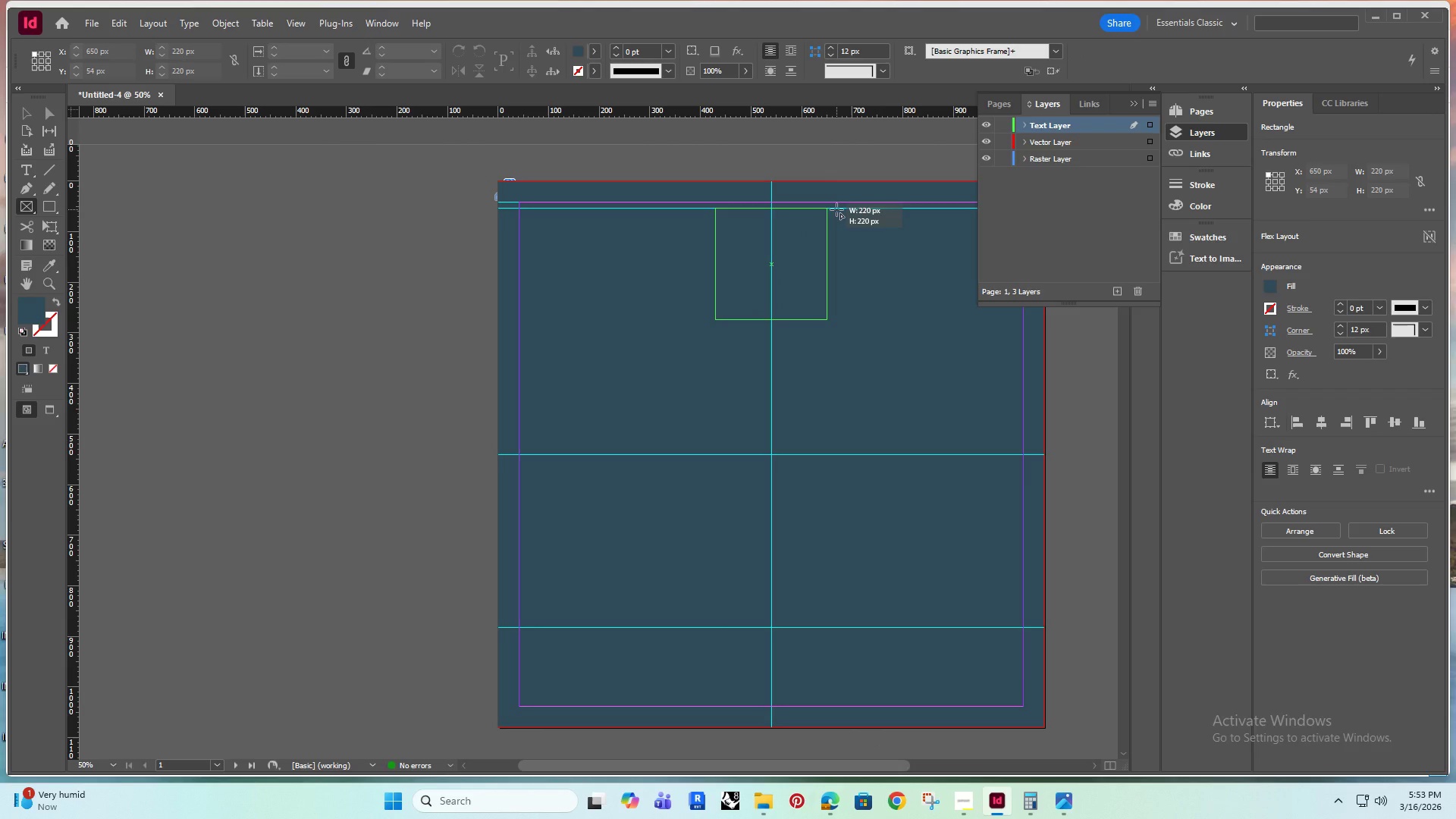 
hold_key(key=ShiftRight, duration=1.52)
 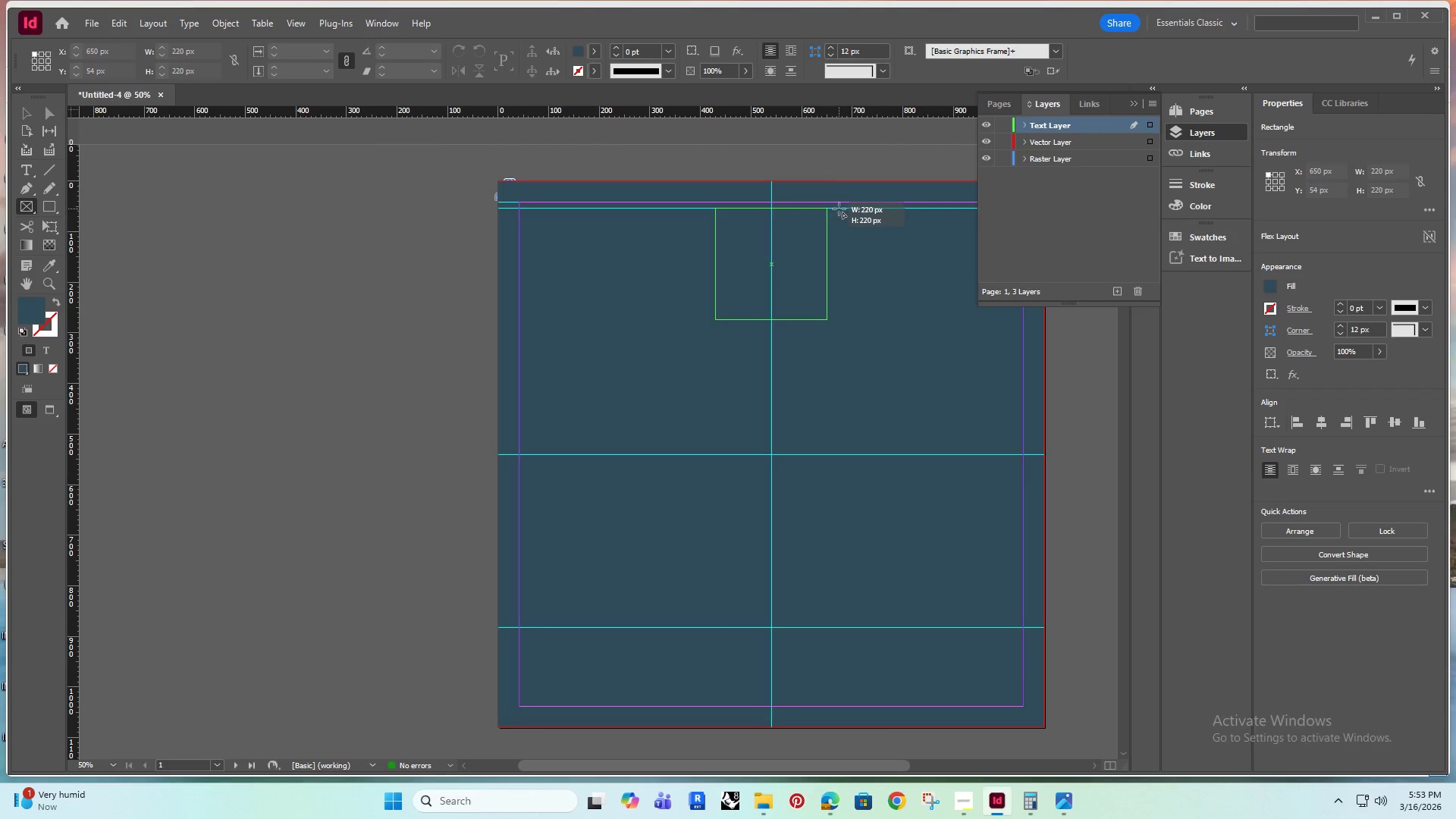 
hold_key(key=ShiftRight, duration=1.22)
 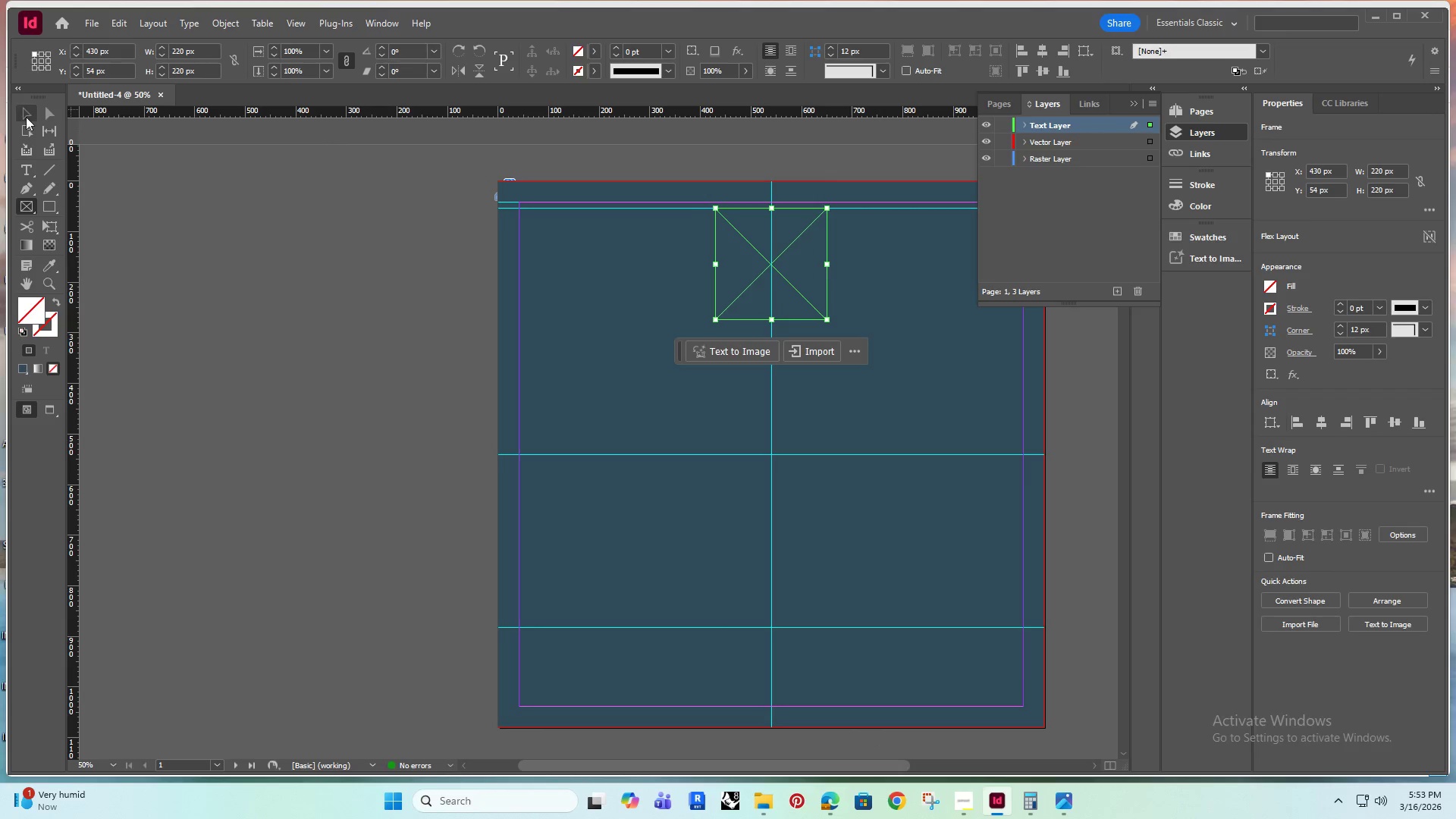 
left_click([27, 115])
 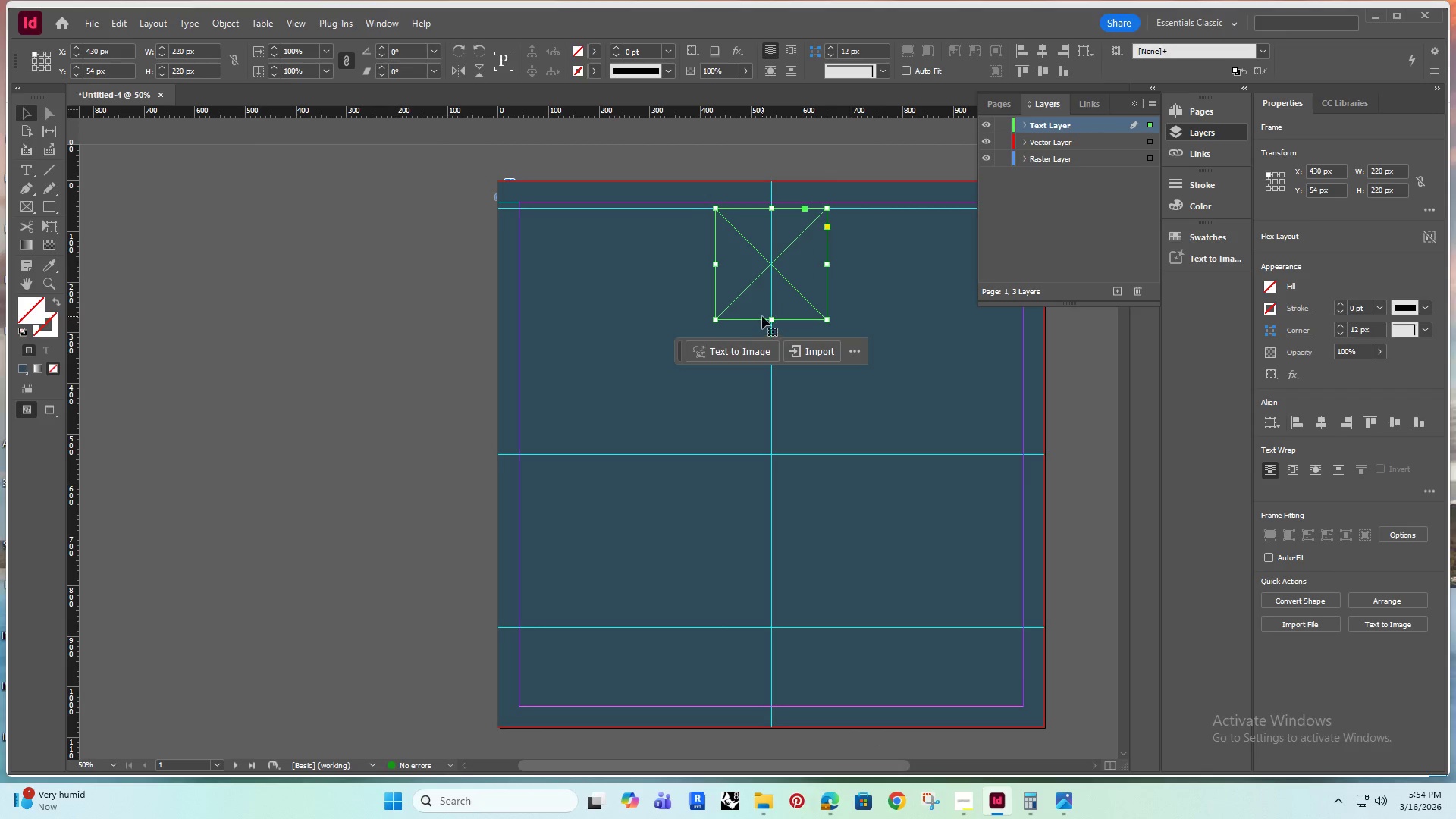 
hold_key(key=AltRight, duration=2.03)
hold_key(key=ShiftRight, duration=1.5)
left_click_drag(start_coordinate=[773, 319], to_coordinate=[774, 302])
 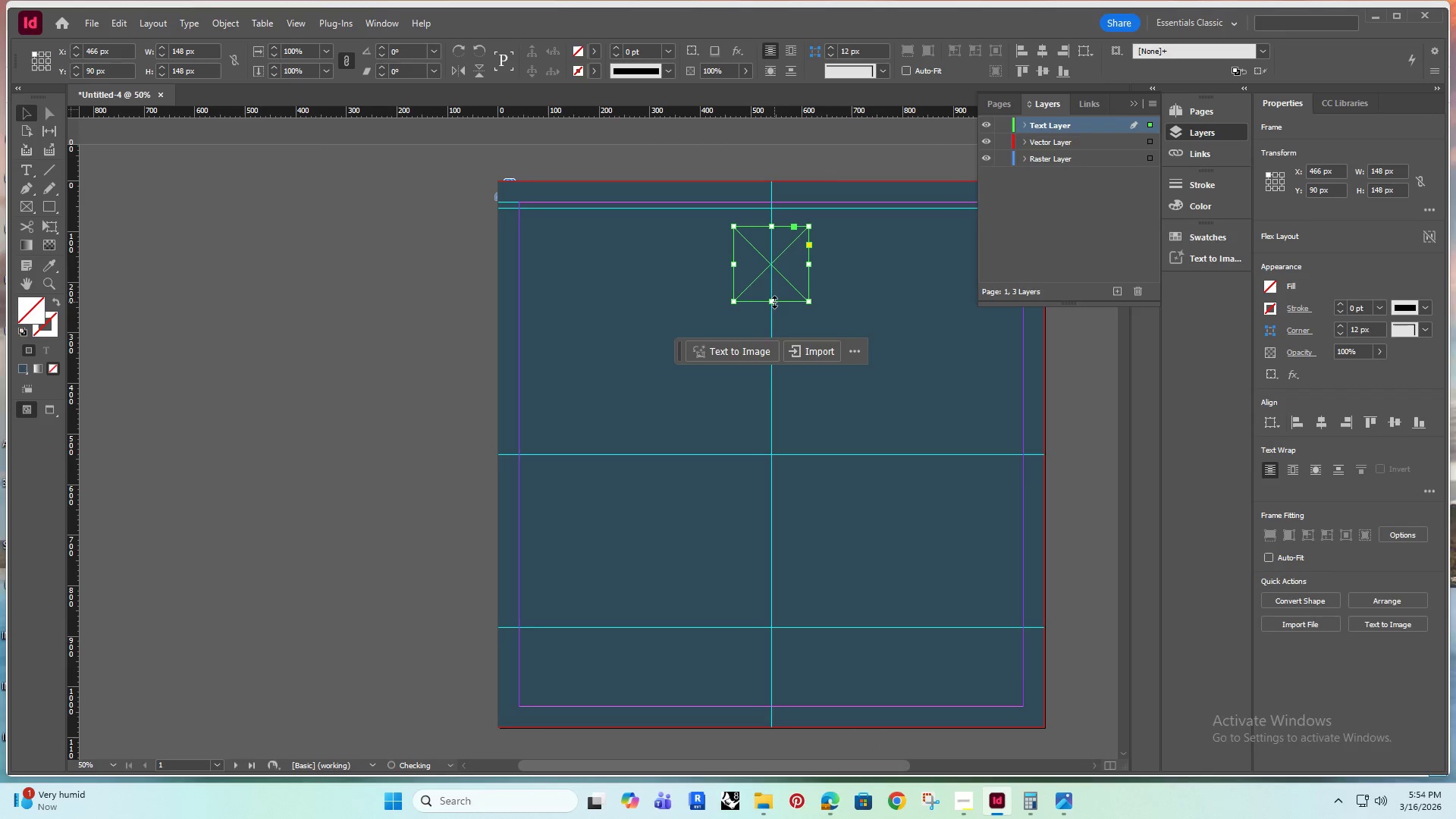 
hold_key(key=ShiftRight, duration=0.53)
 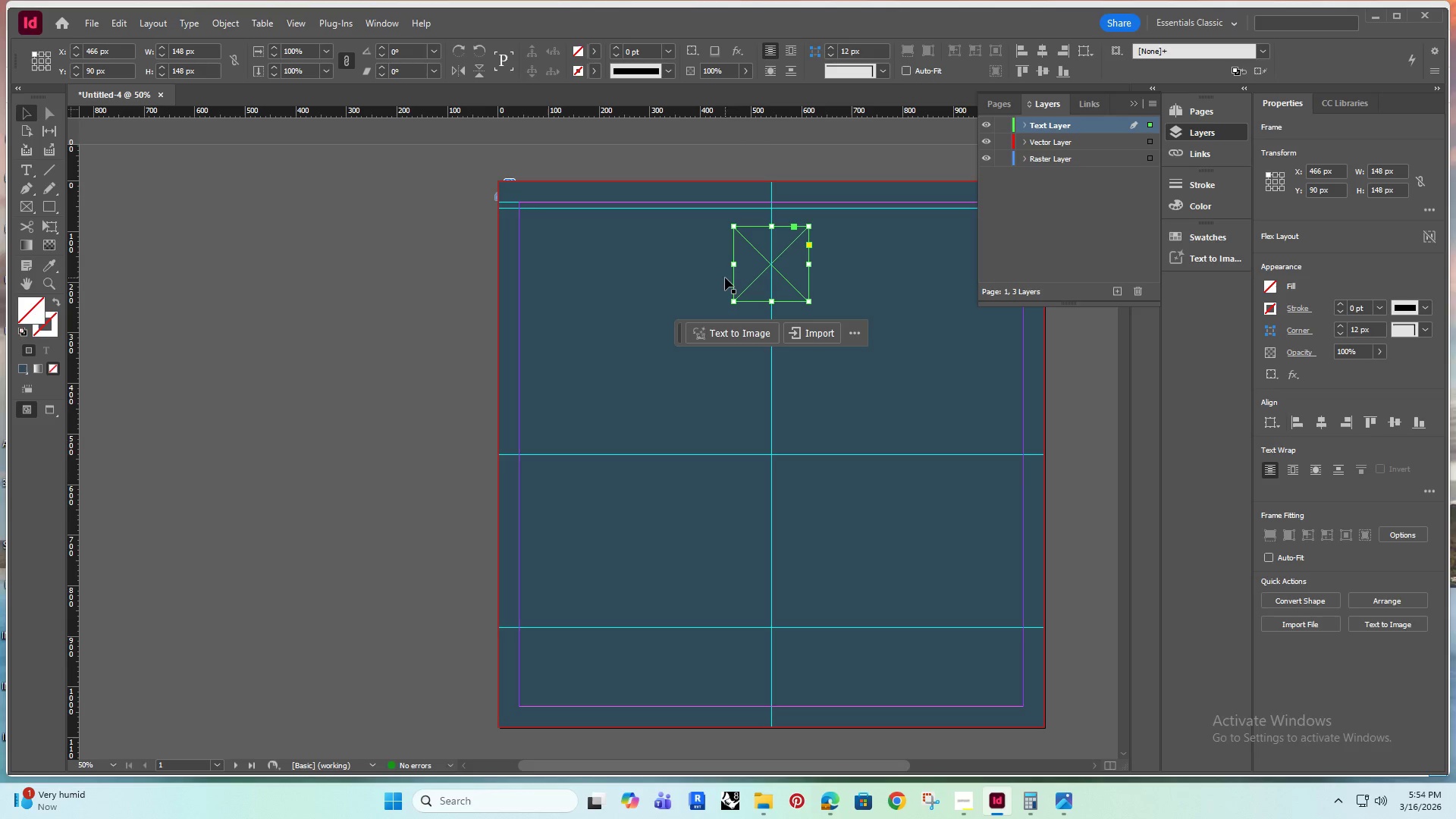 
hold_key(key=AltRight, duration=1.52)
 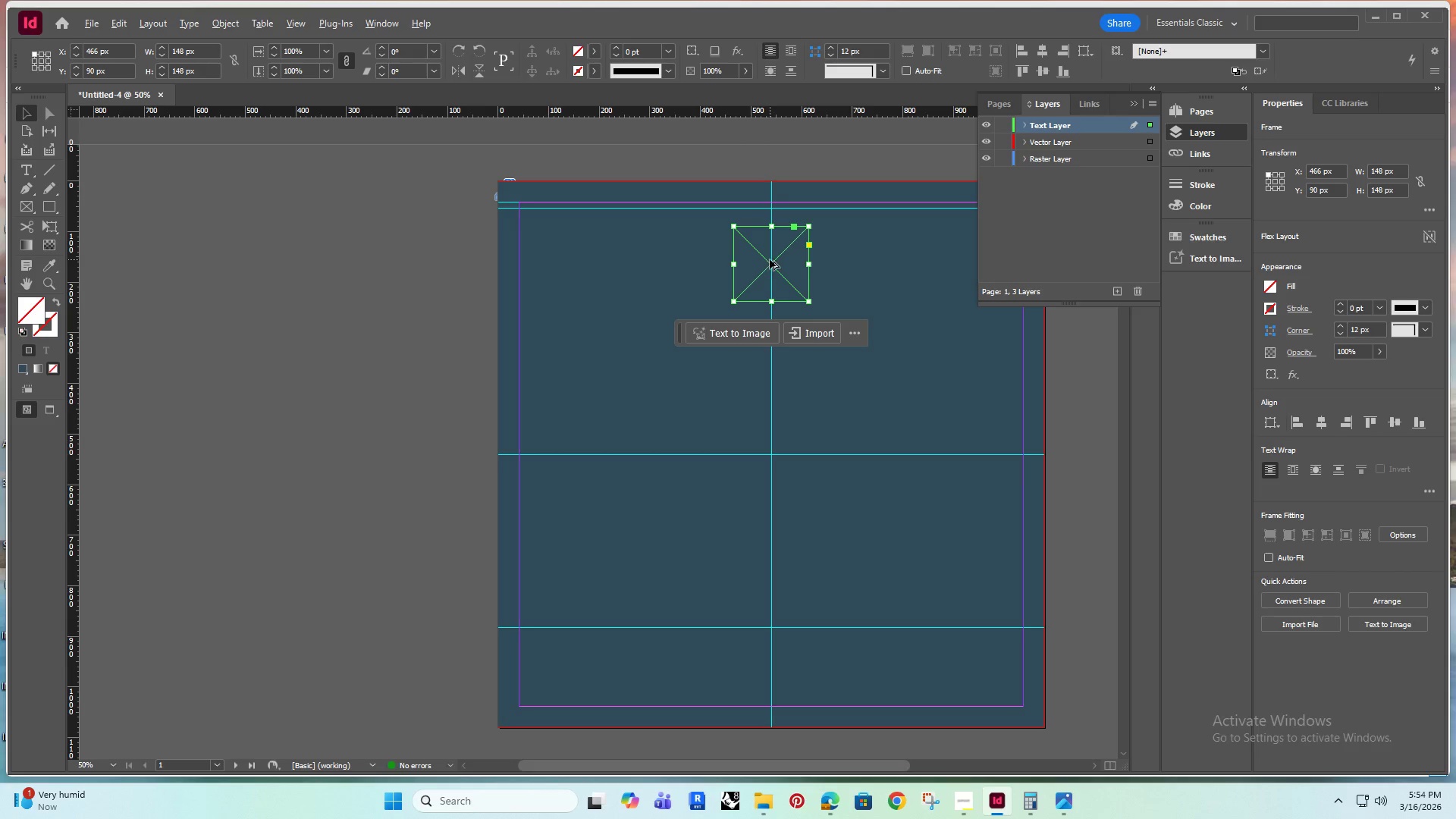 
key(Alt+AltRight)
 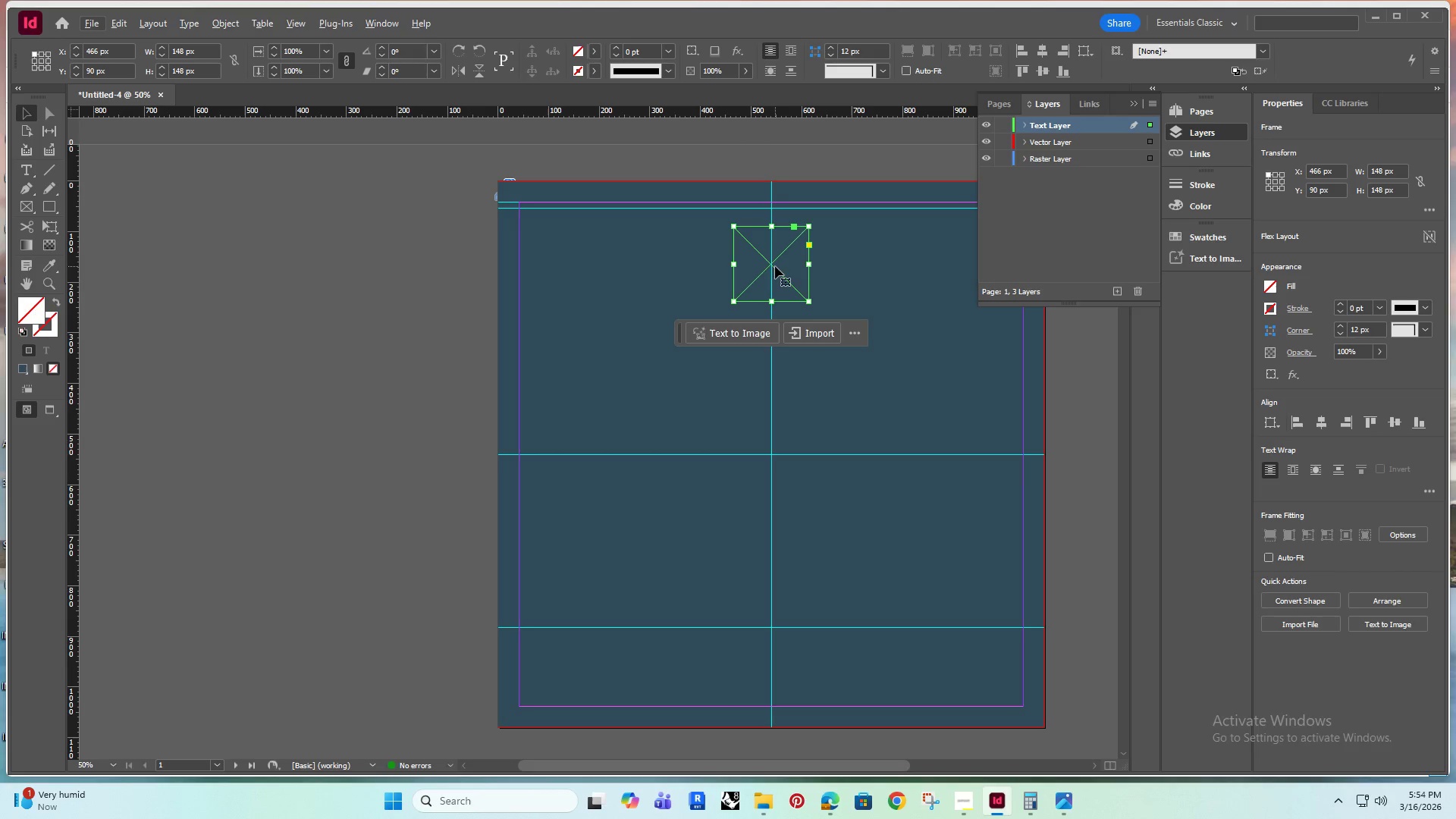 
left_click_drag(start_coordinate=[773, 263], to_coordinate=[777, 247])
 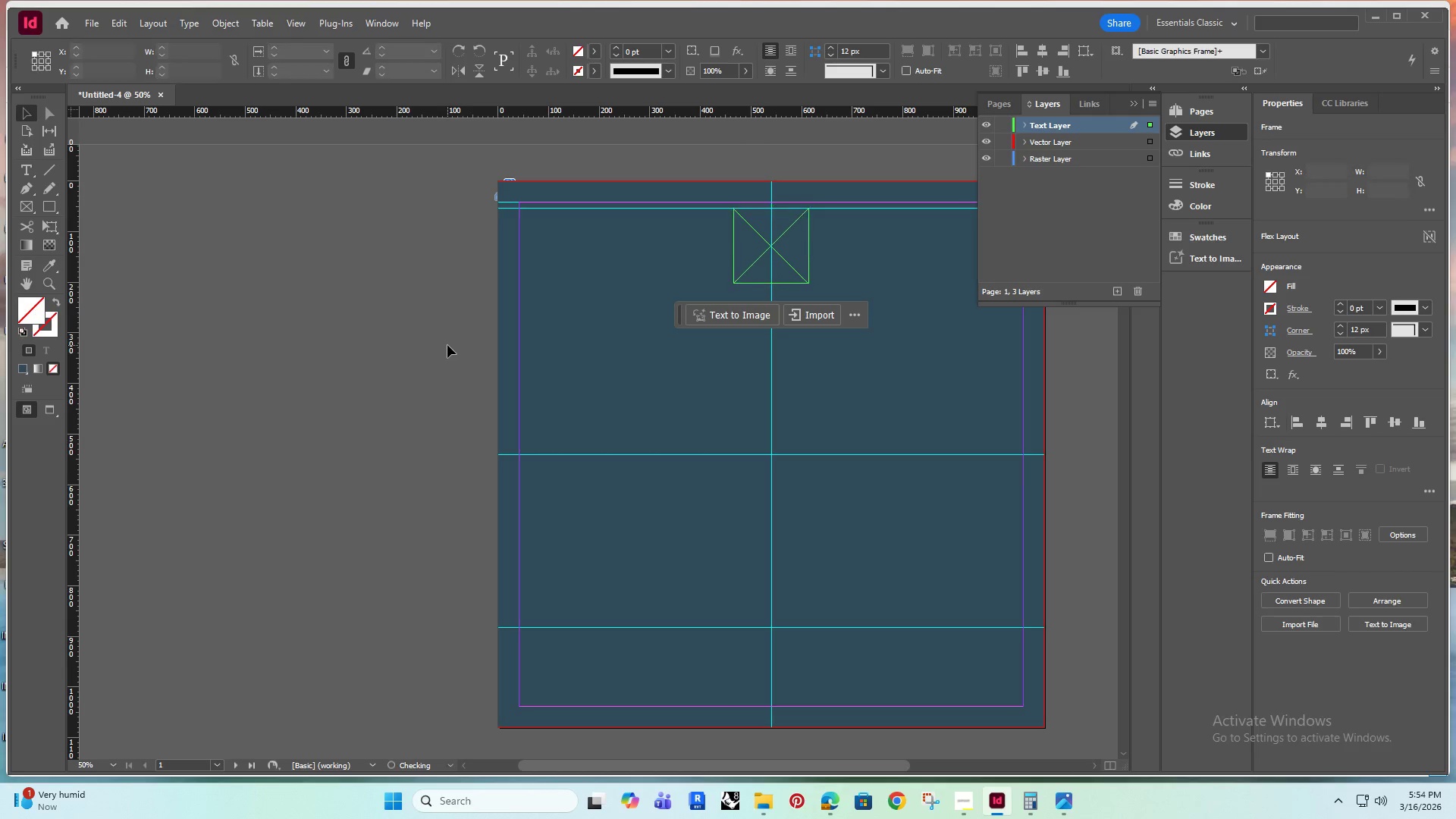 
hold_key(key=ShiftRight, duration=0.92)
 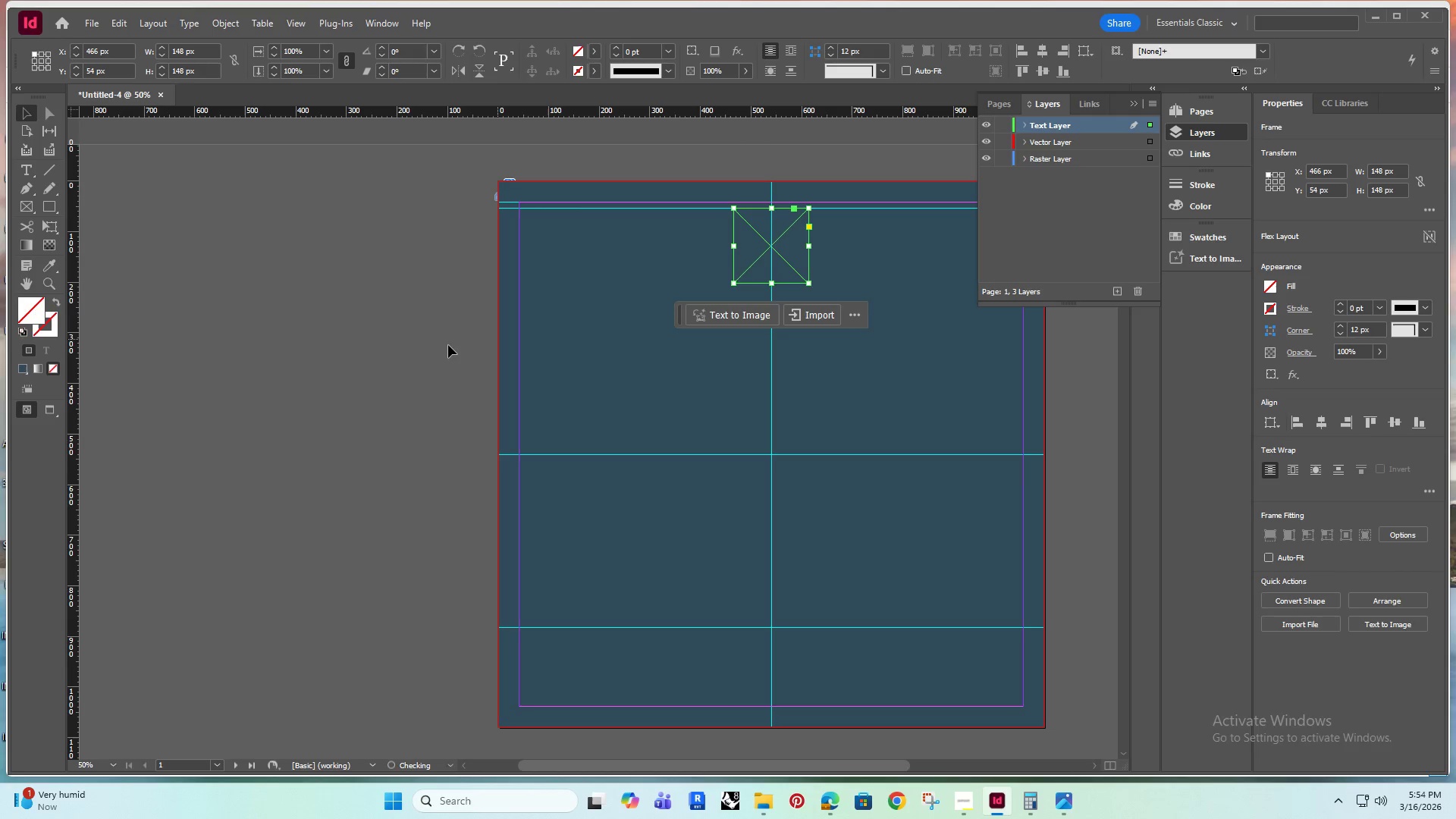 
left_click([447, 345])
 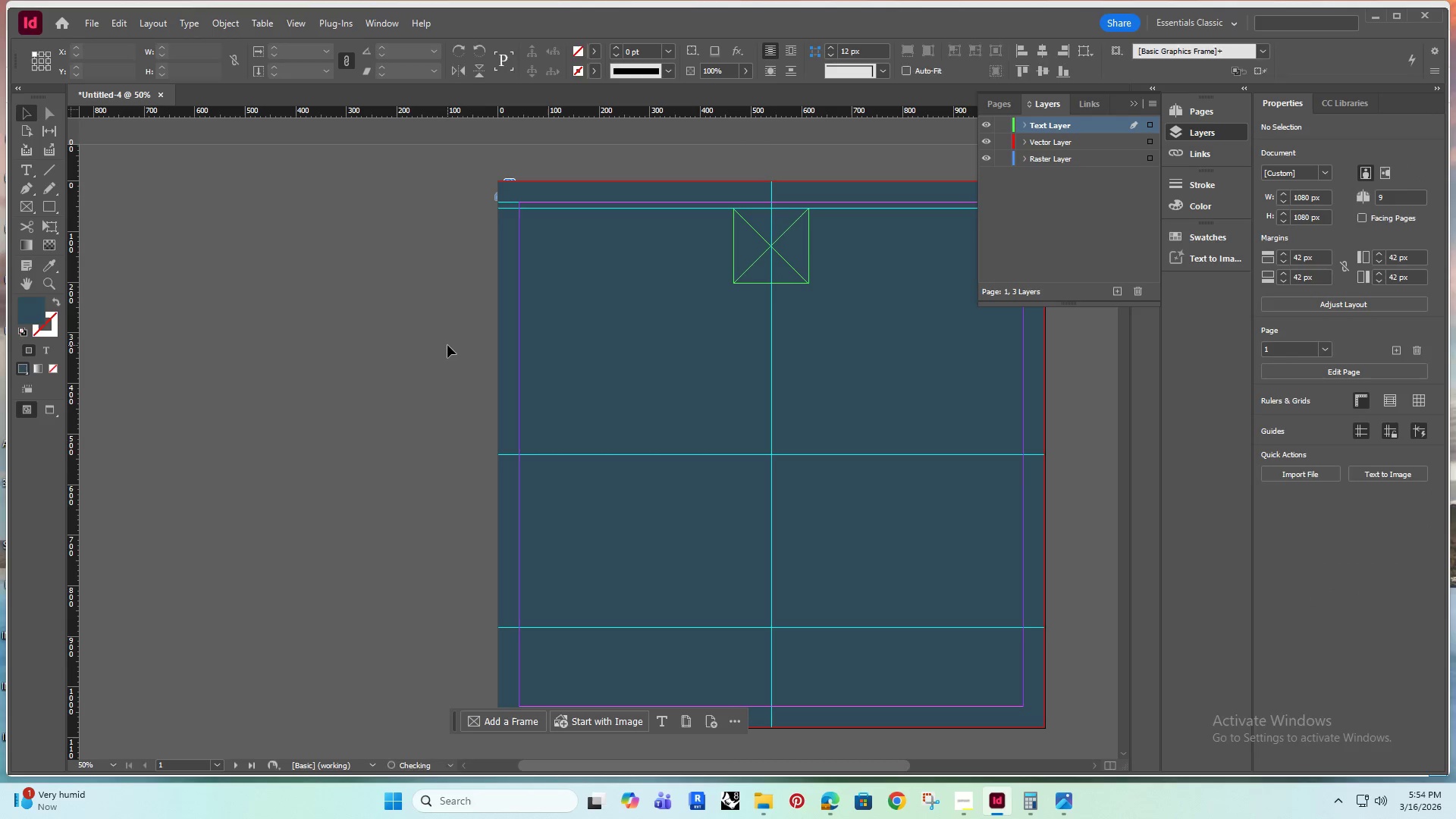 
type(qwqw)
 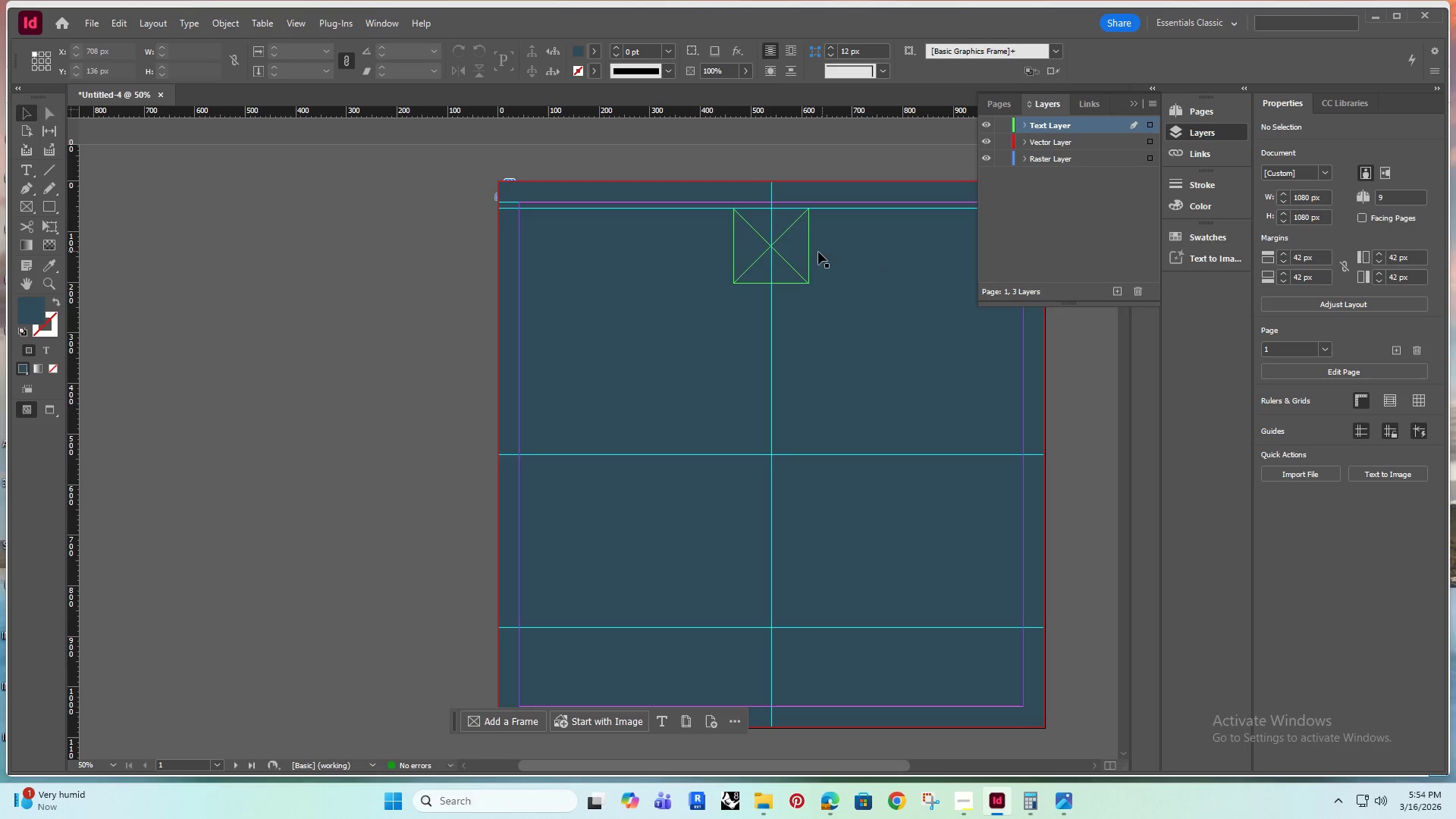 
left_click([804, 252])
 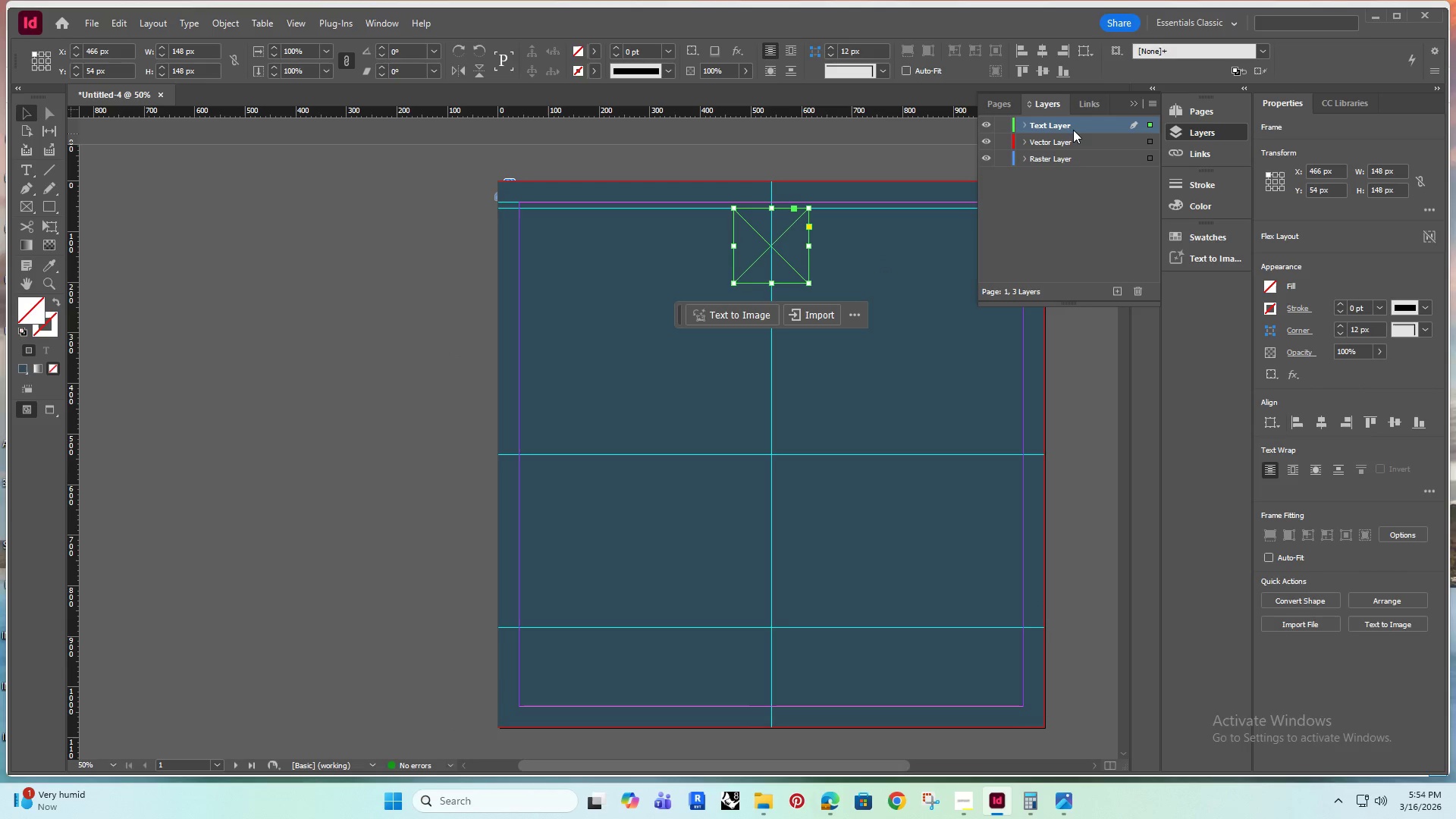 
left_click_drag(start_coordinate=[1065, 125], to_coordinate=[1058, 148])
 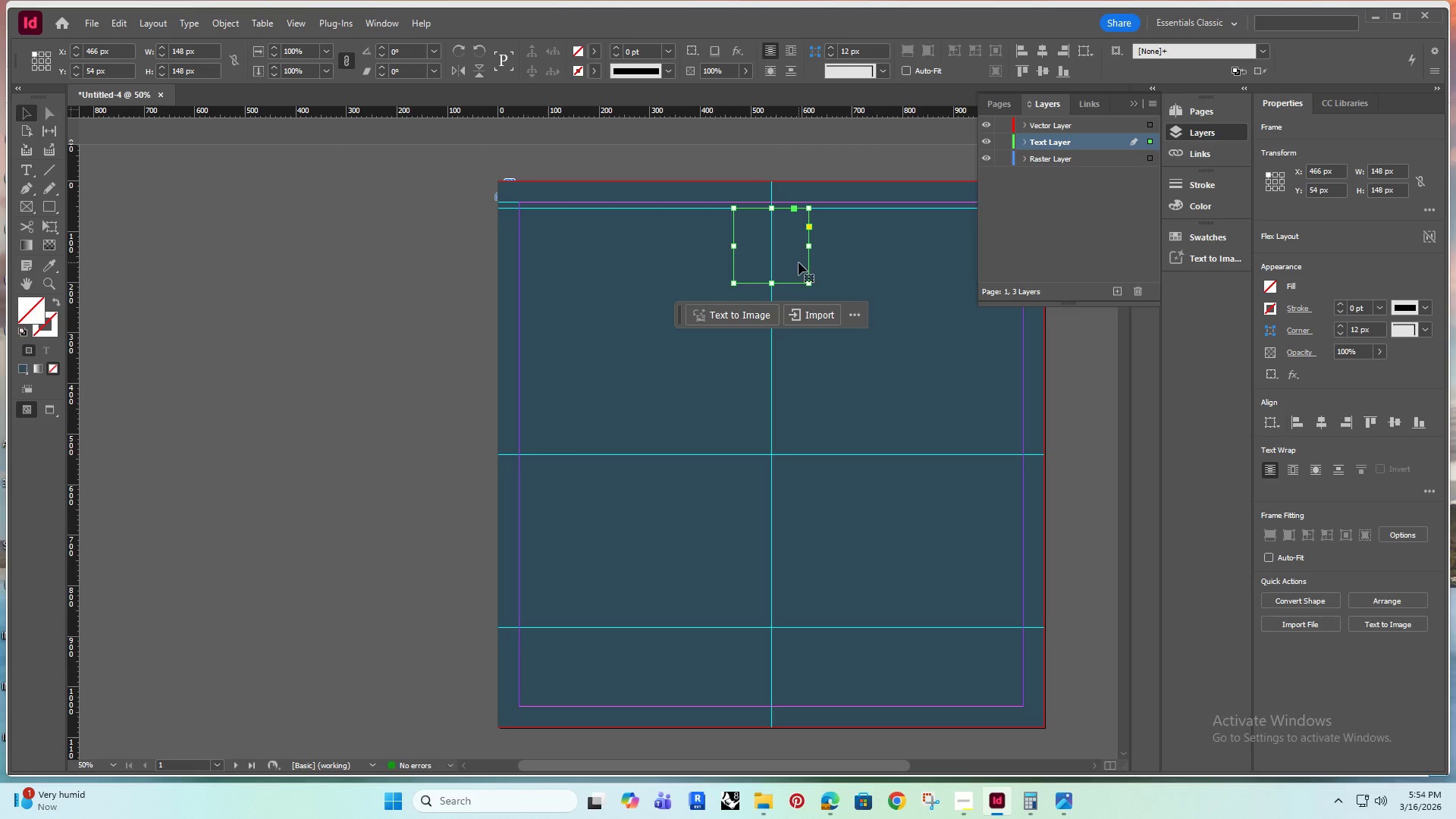 
right_click([811, 253])
 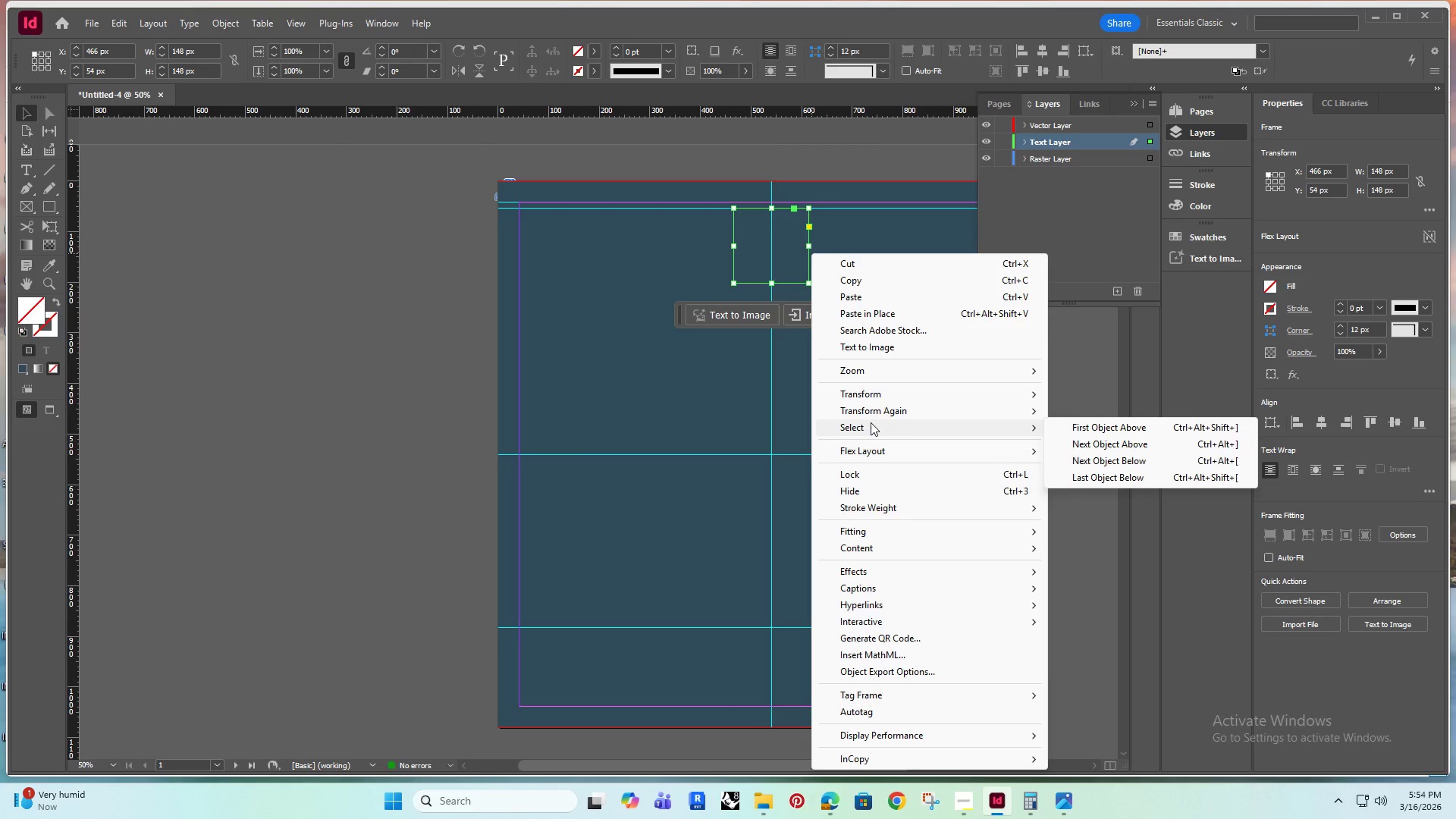 
wait(6.81)
 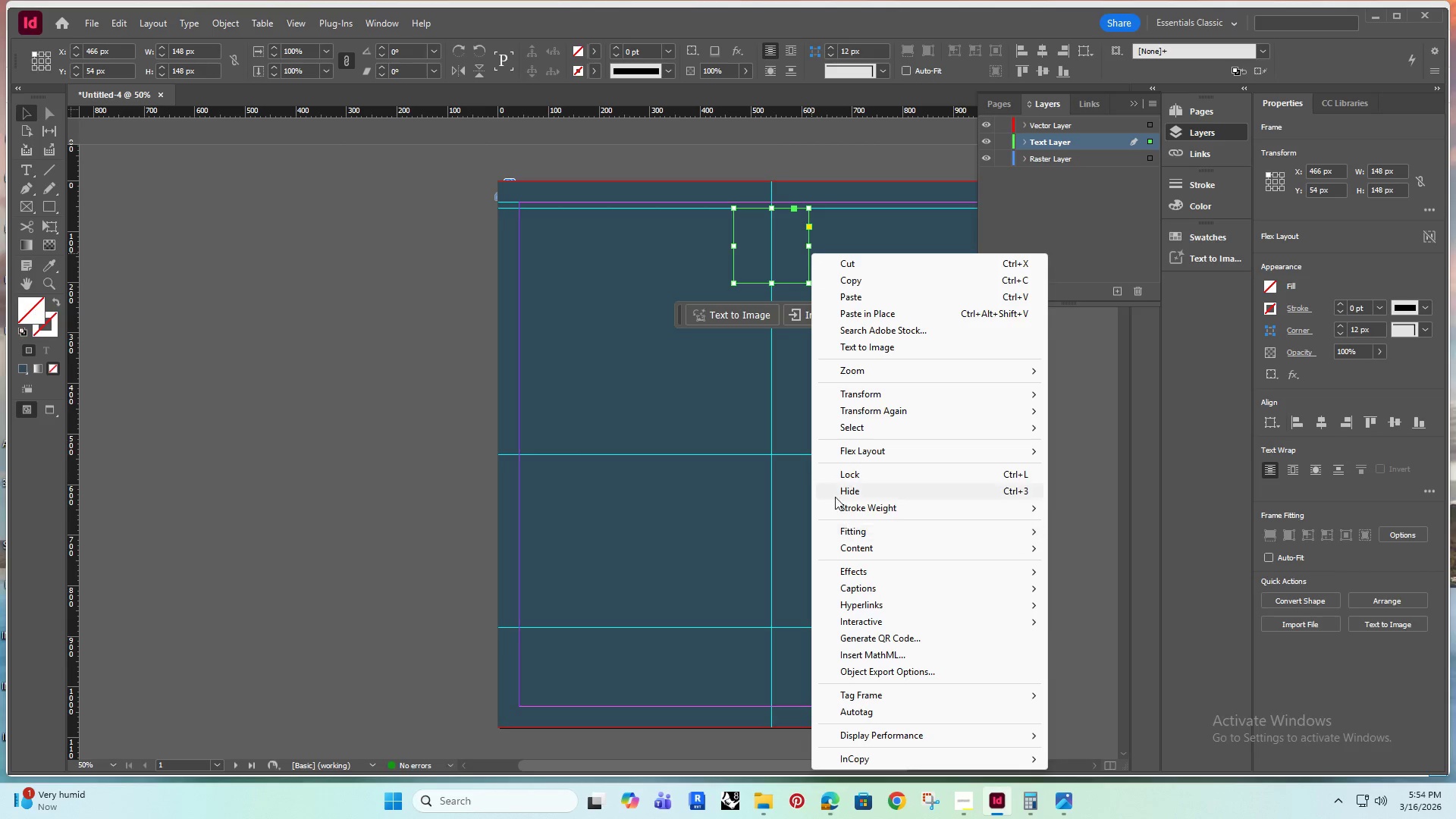 
left_click([227, 27])
 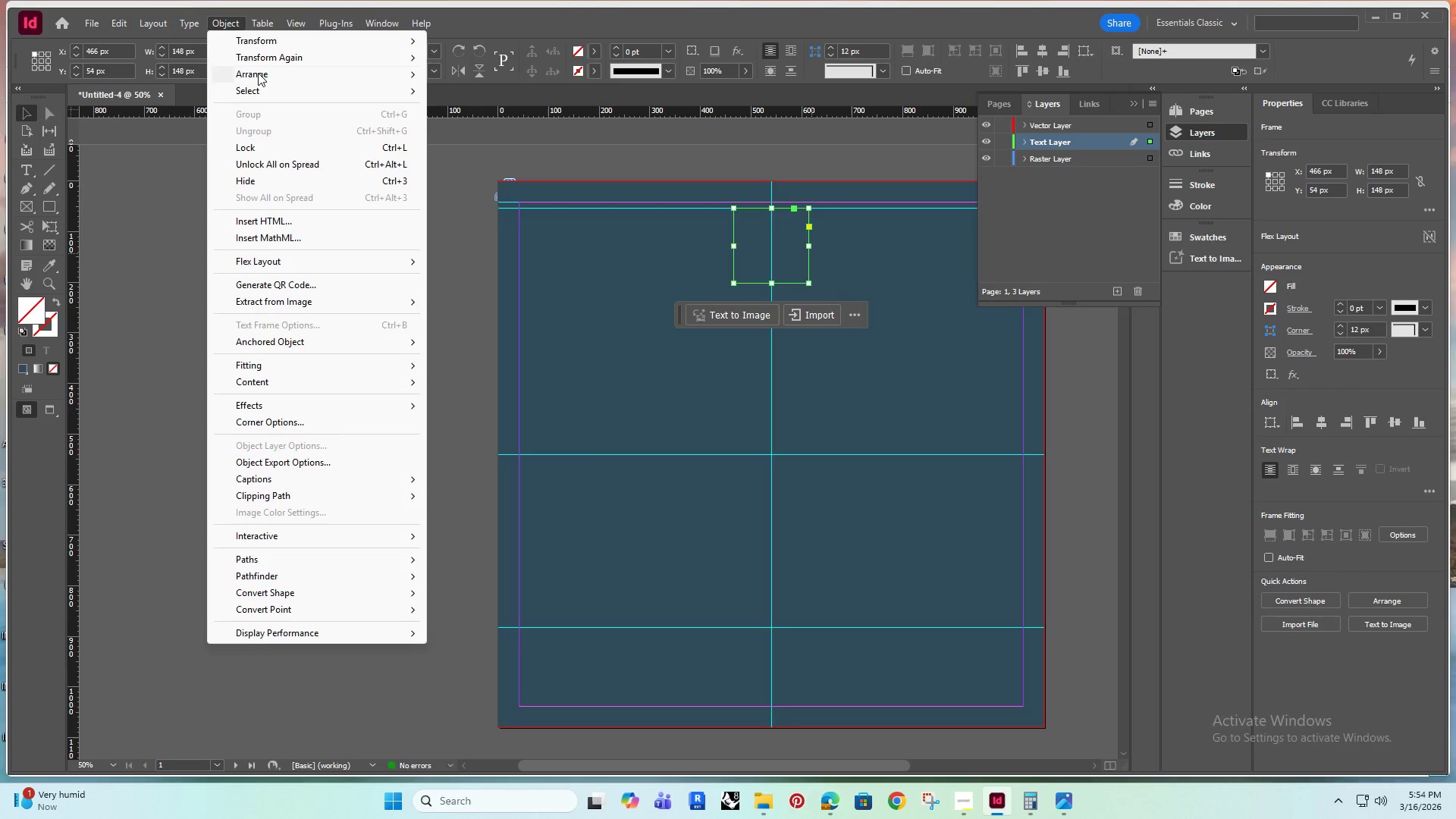 
left_click([258, 74])
 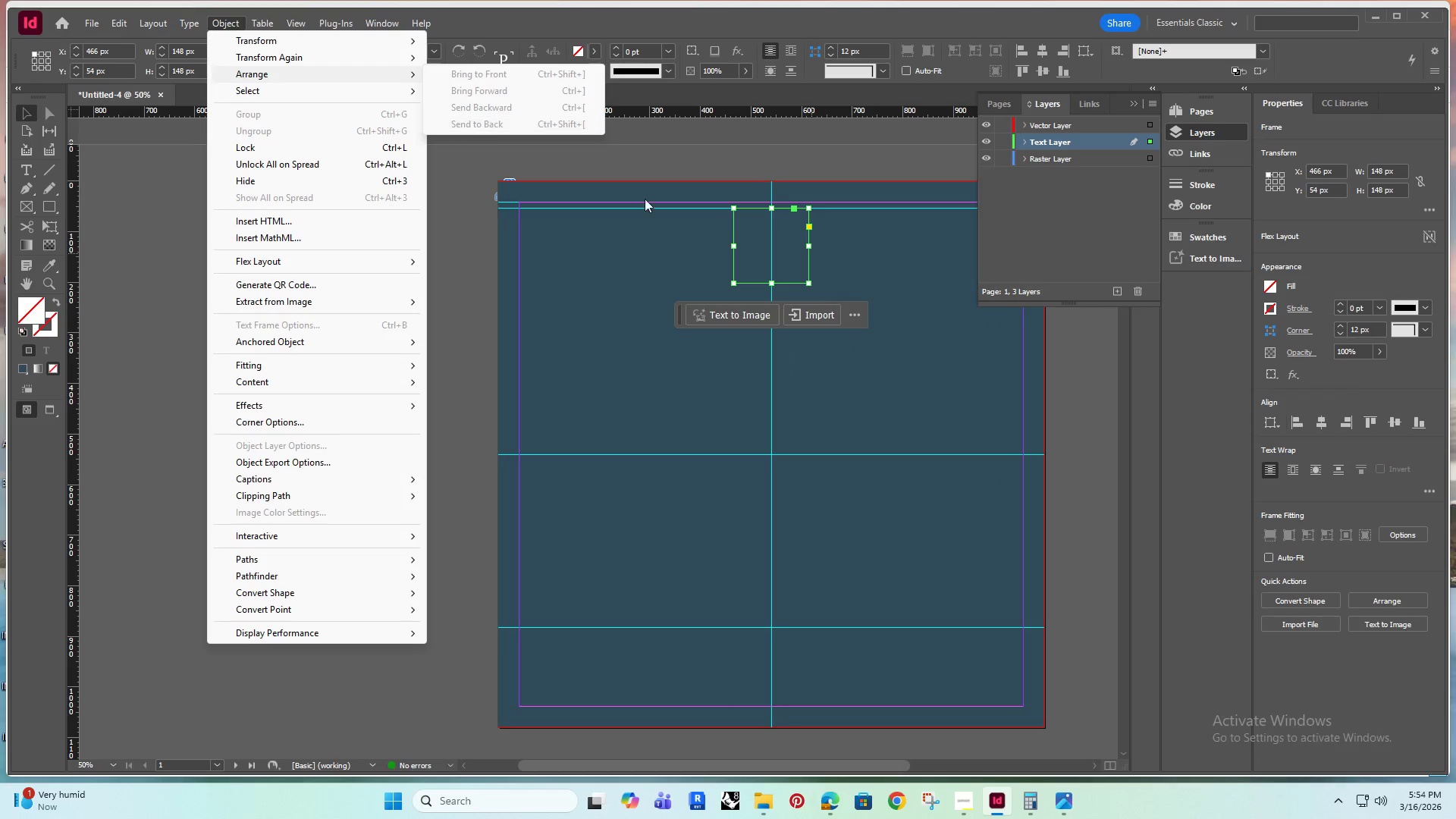 
left_click([680, 263])
 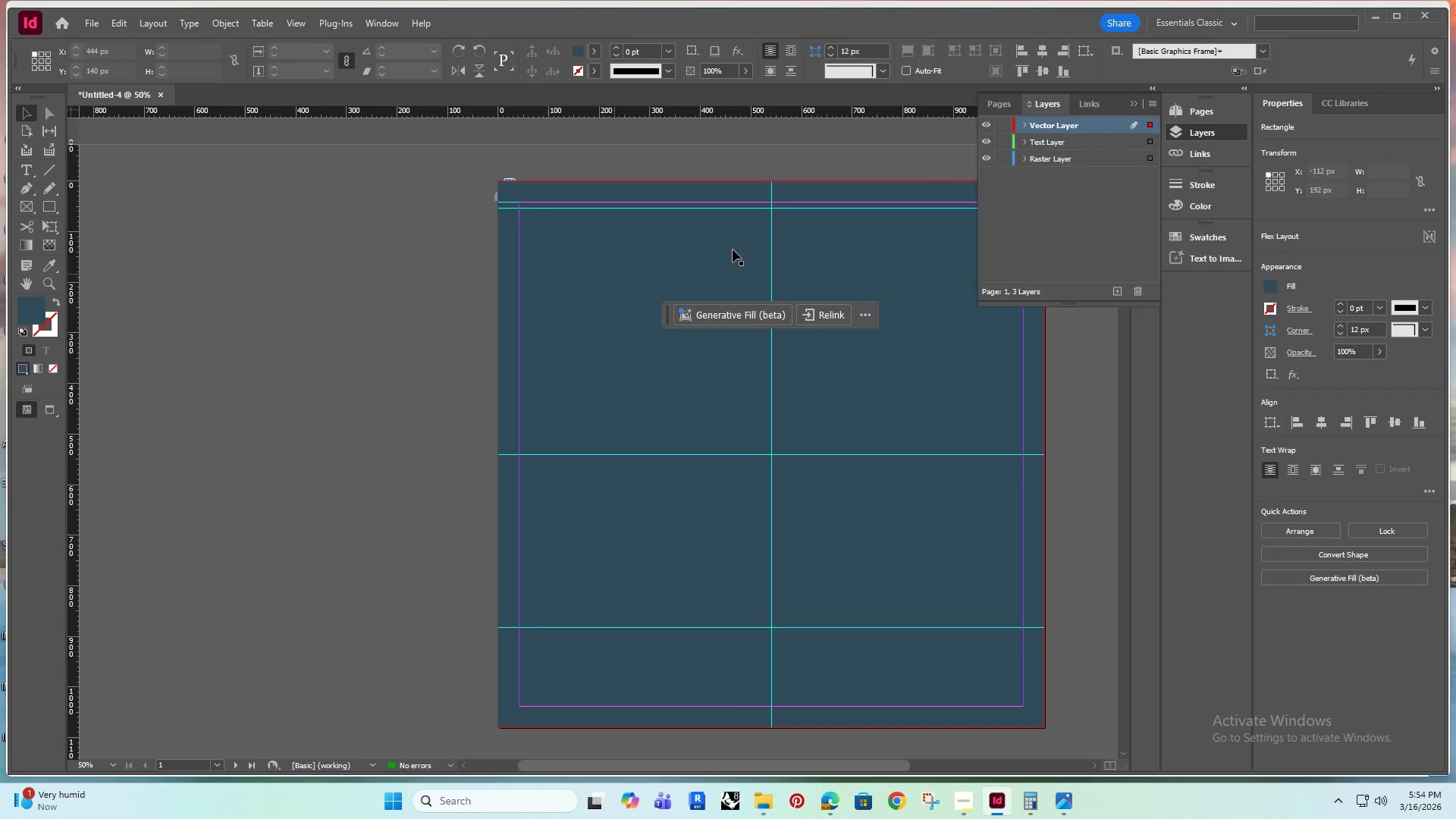 
double_click([758, 235])
 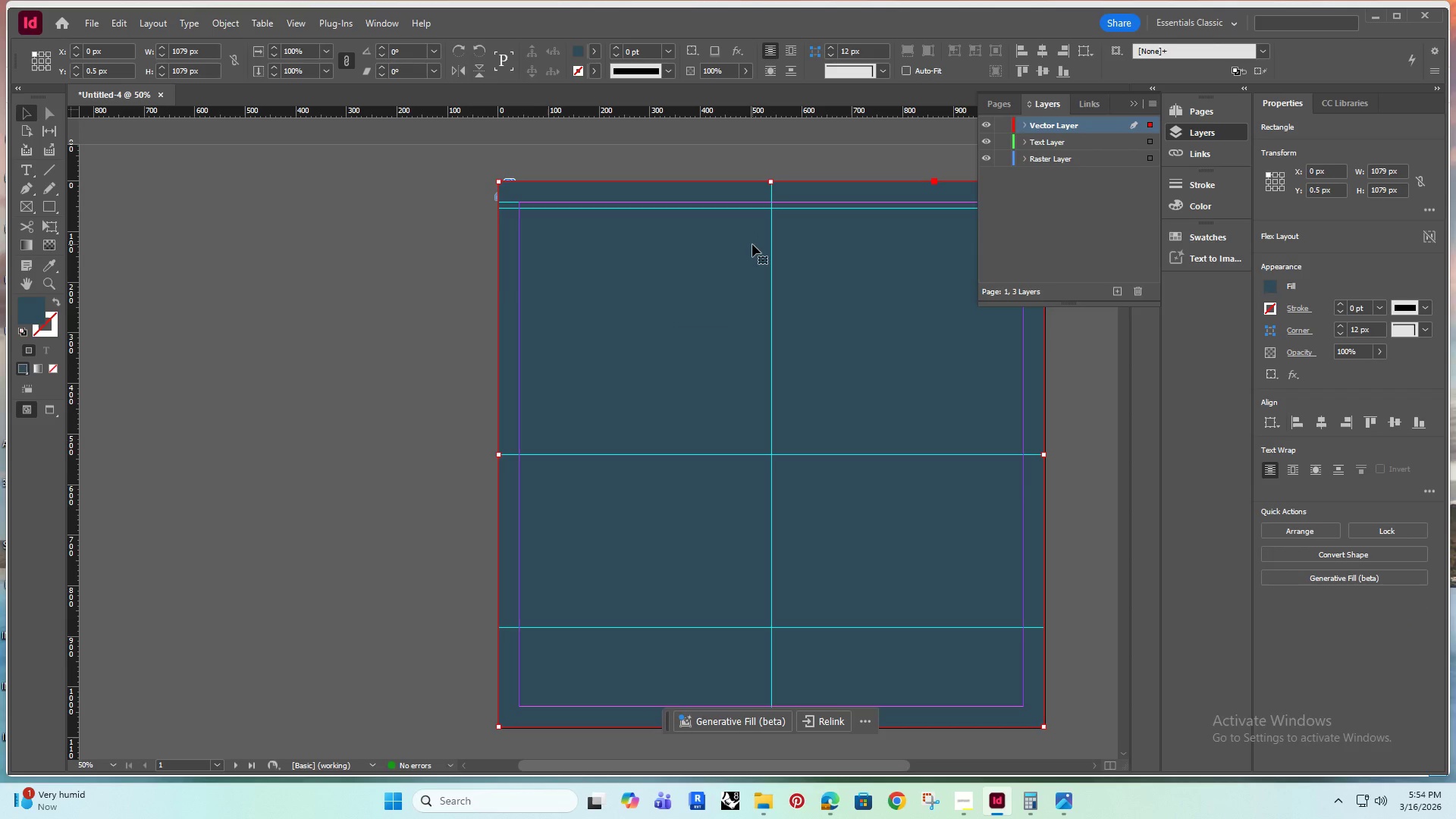 
key(Tab)
 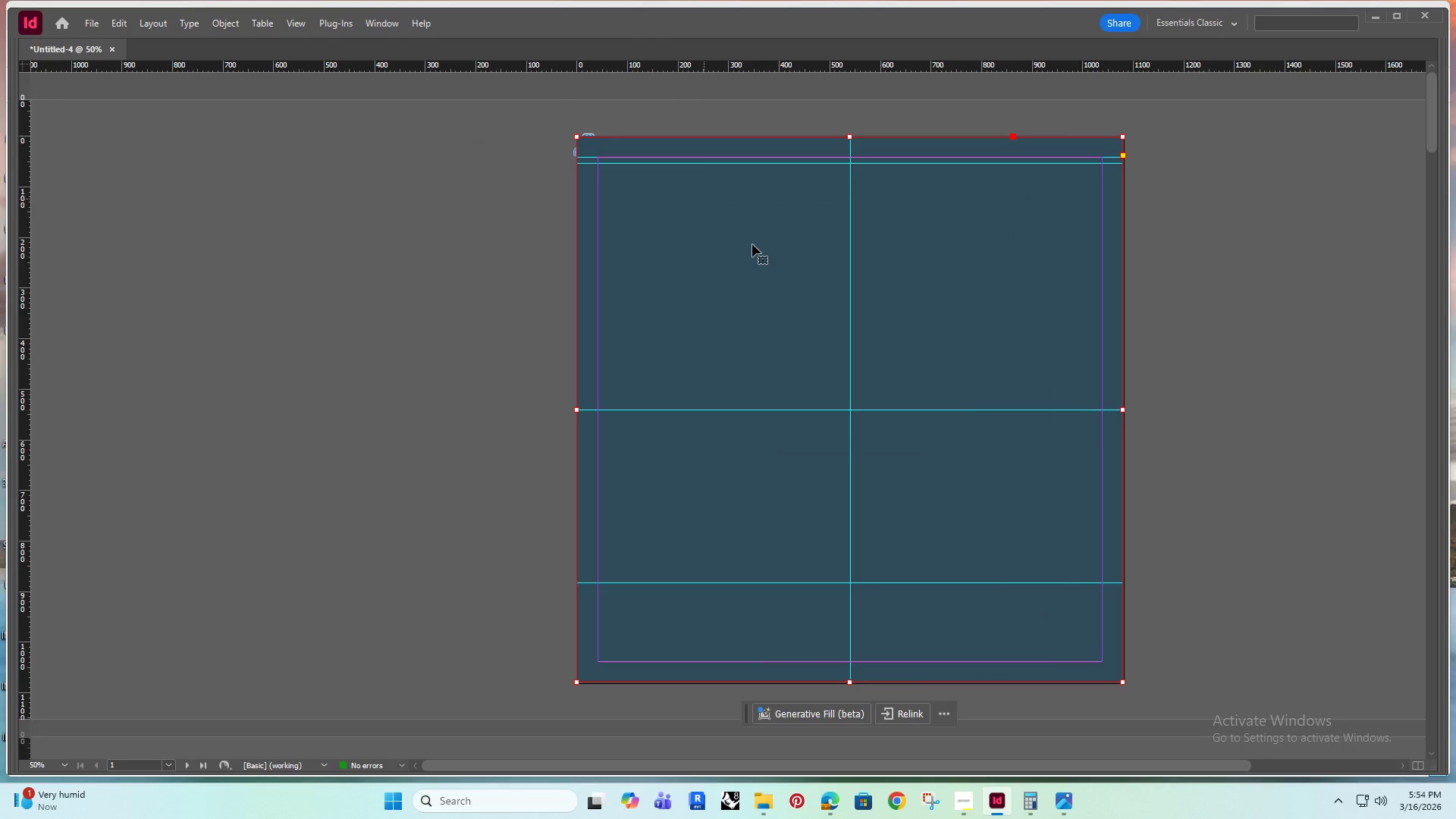 
left_click([752, 244])
 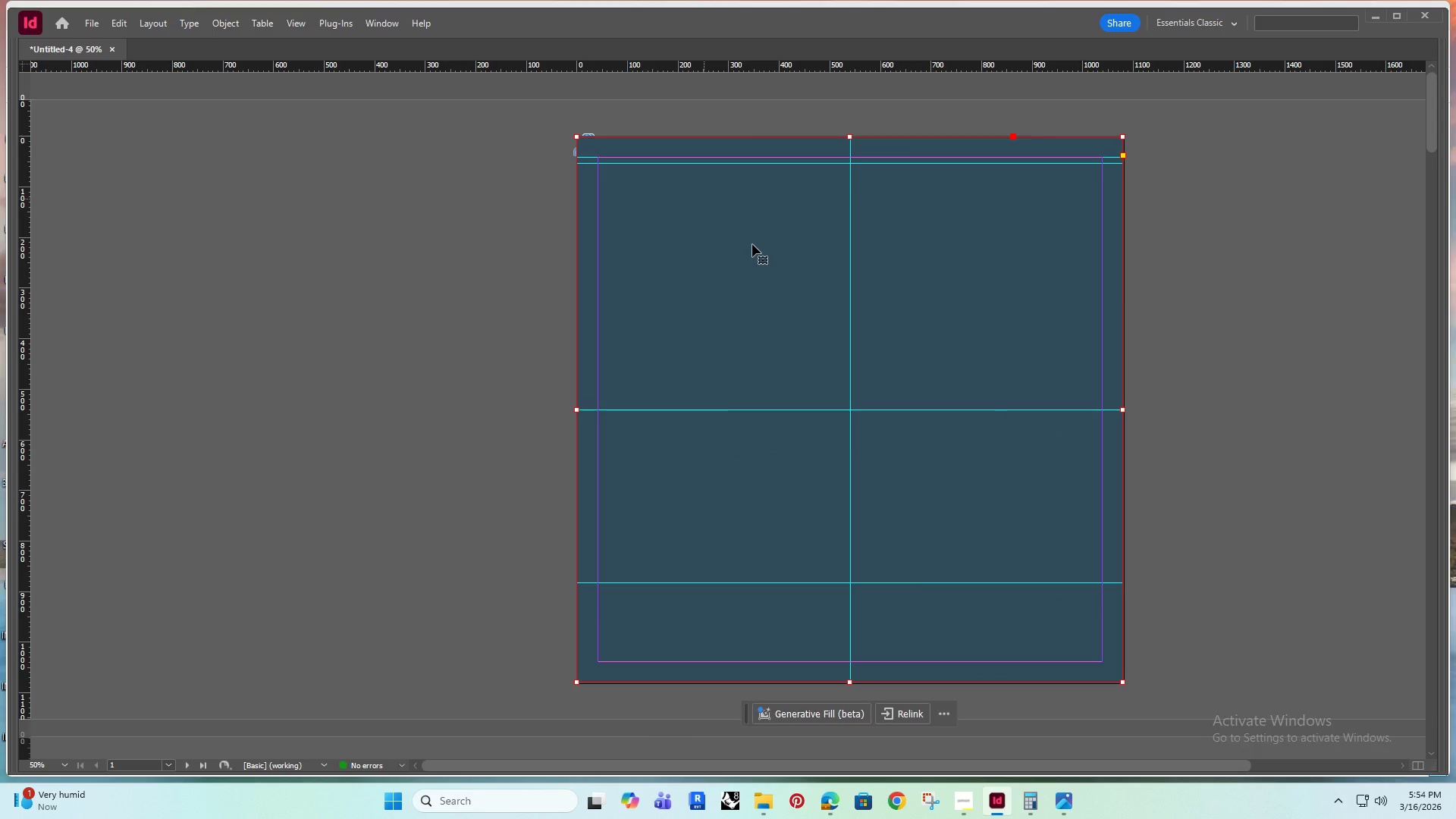 
key(Tab)
 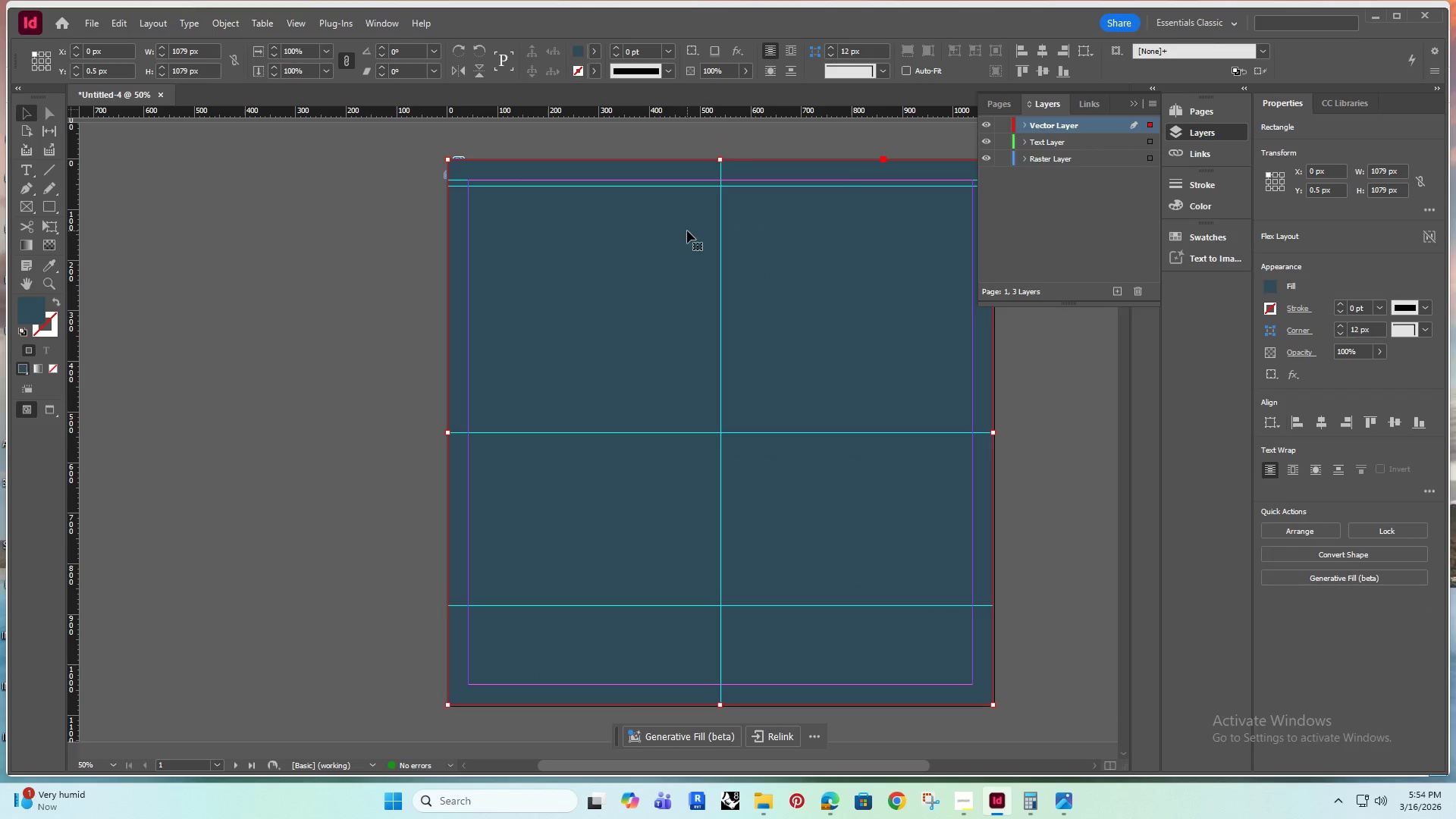 
double_click([692, 228])
 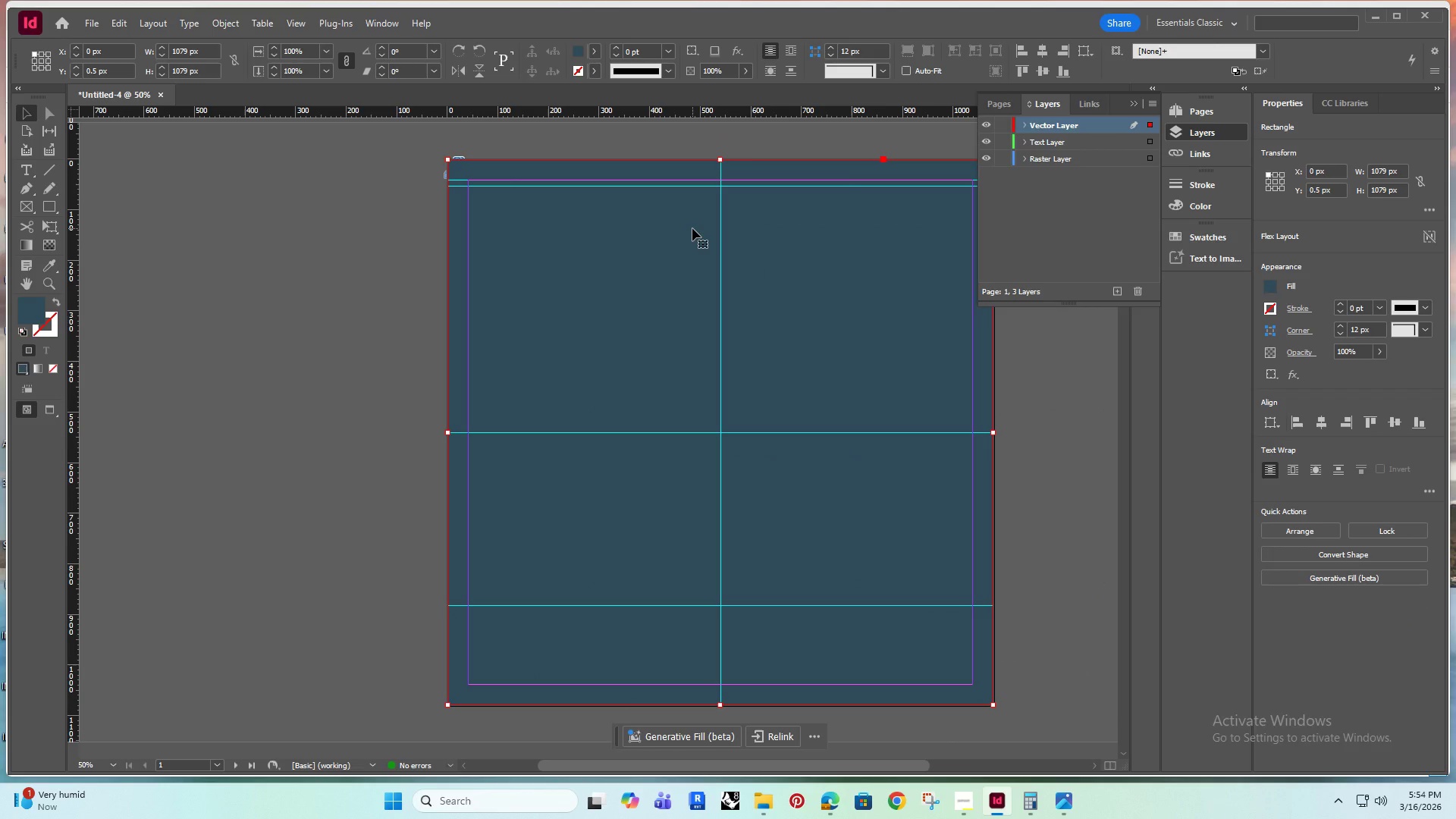 
triple_click([692, 228])
 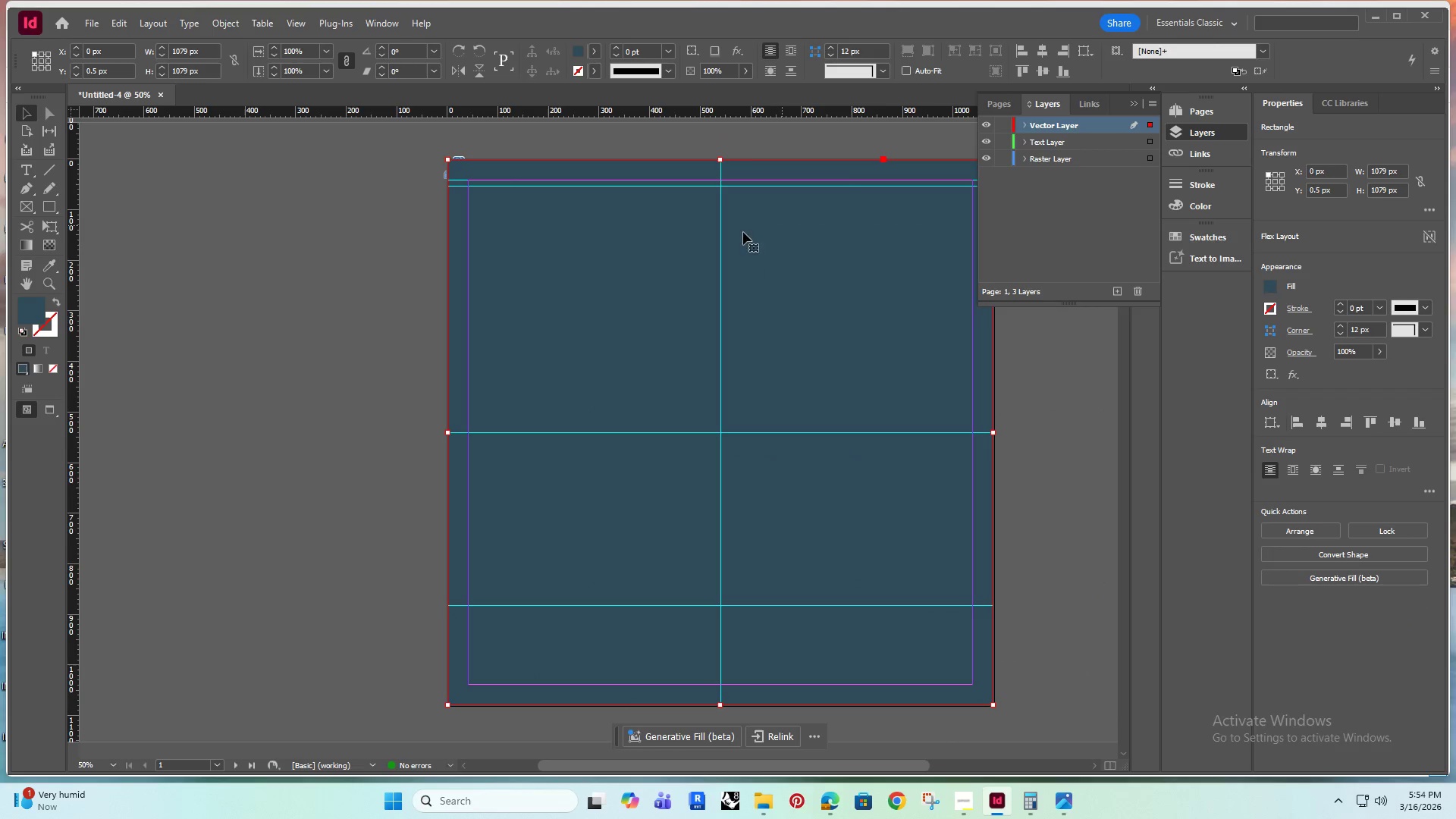 
left_click([393, 289])
 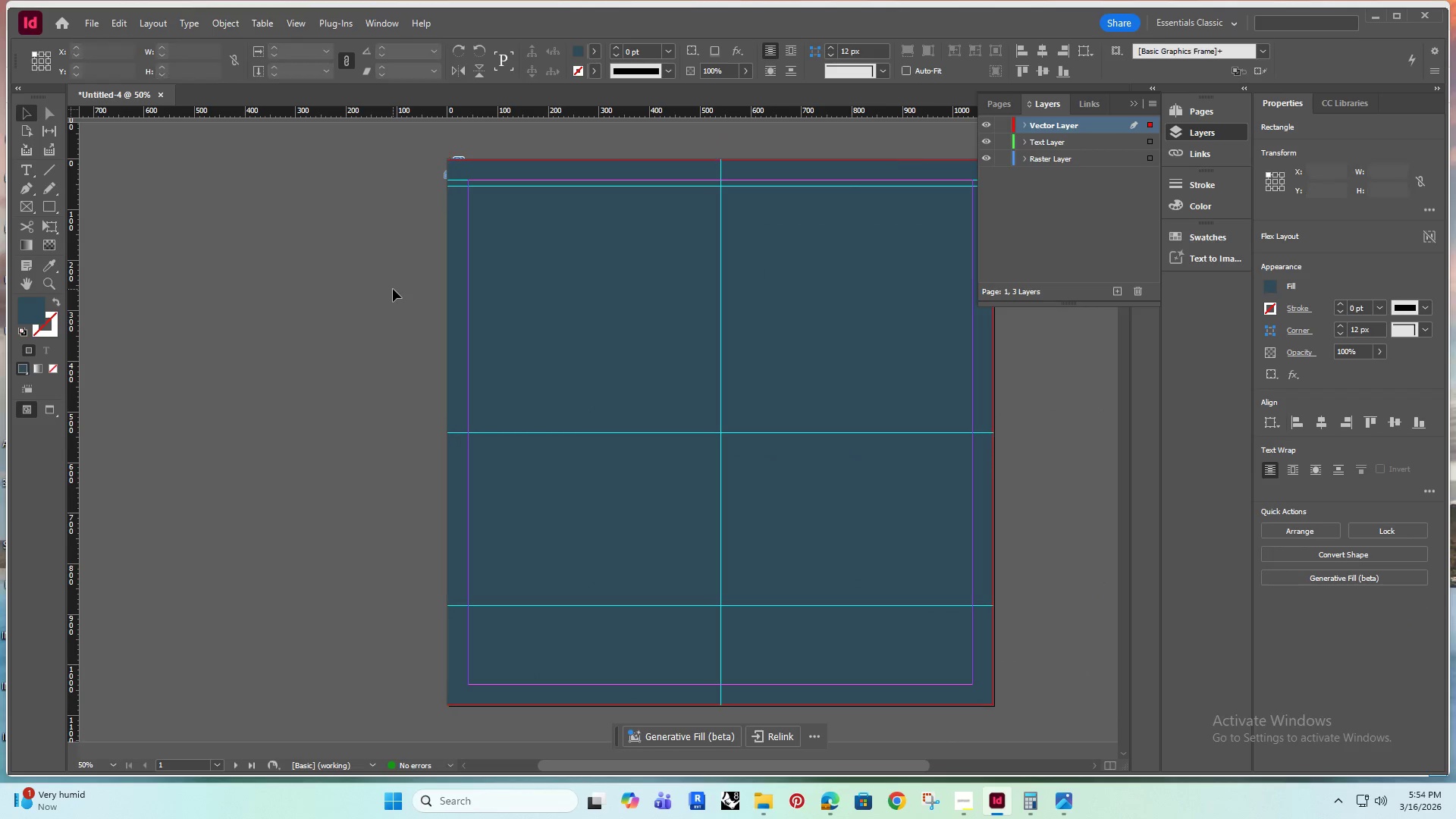 
key(Control+Z)
 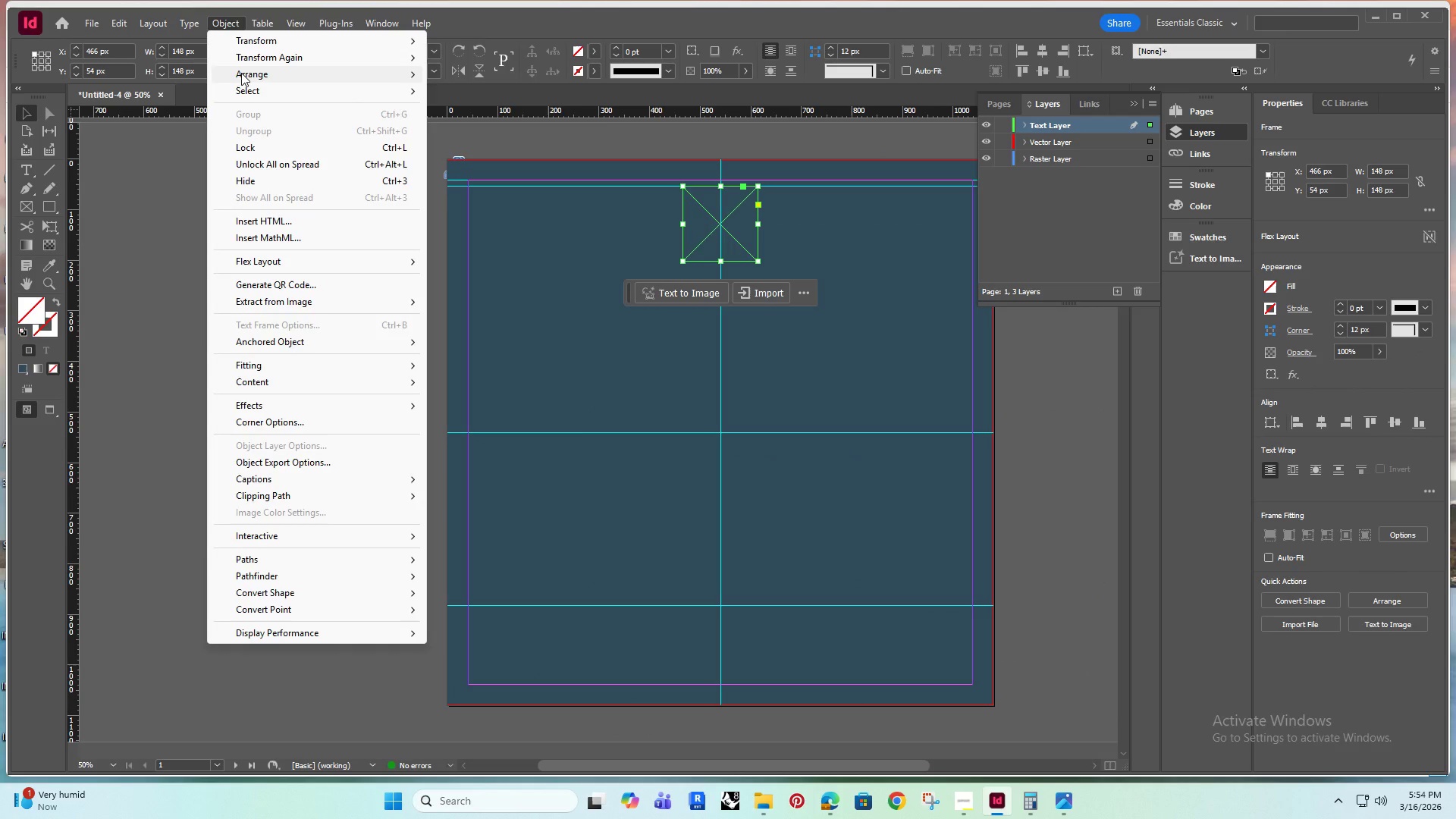 
left_click([509, 75])
 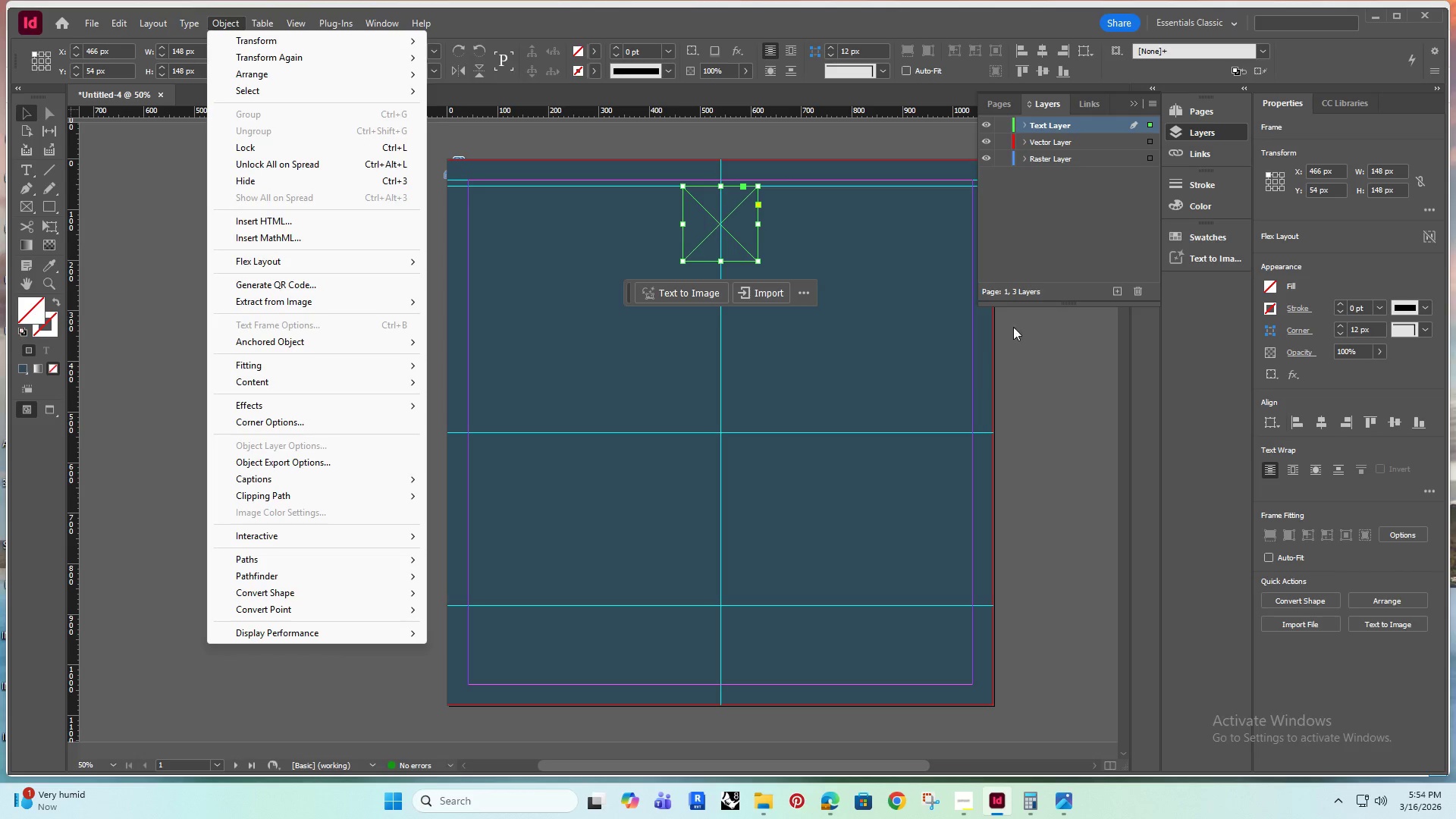 
double_click([999, 362])
 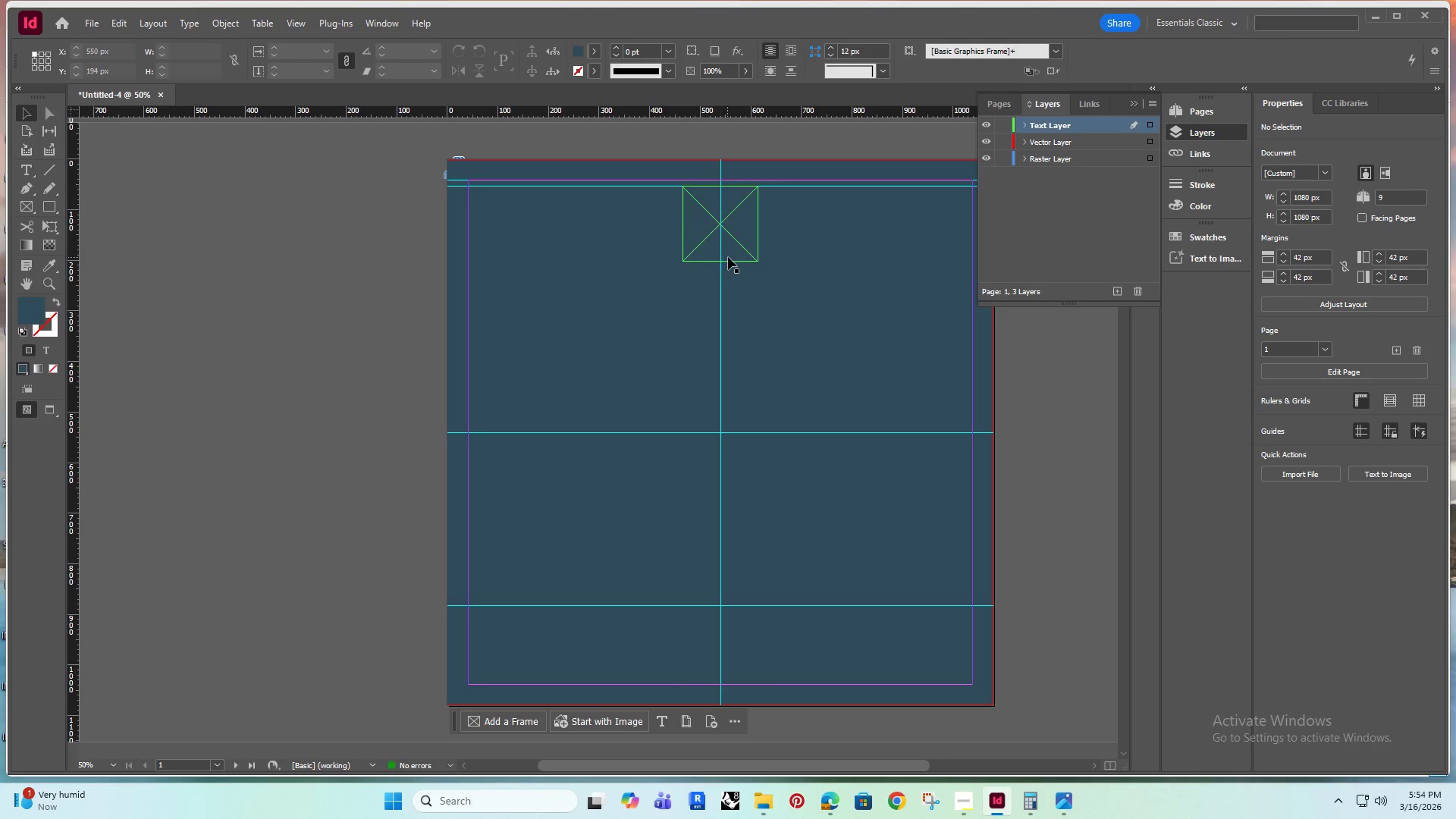 
left_click([740, 260])
 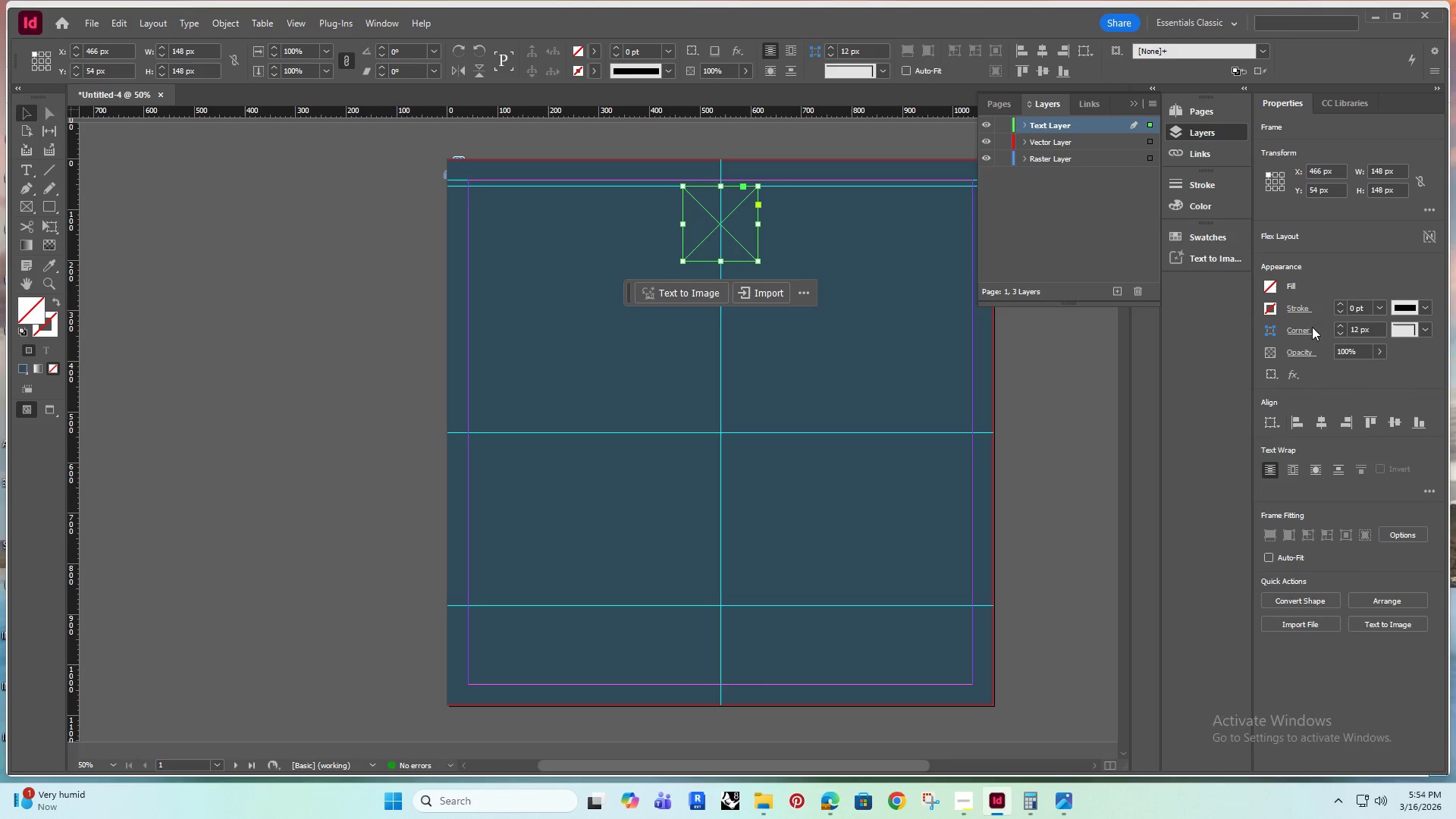 
left_click([1271, 283])
 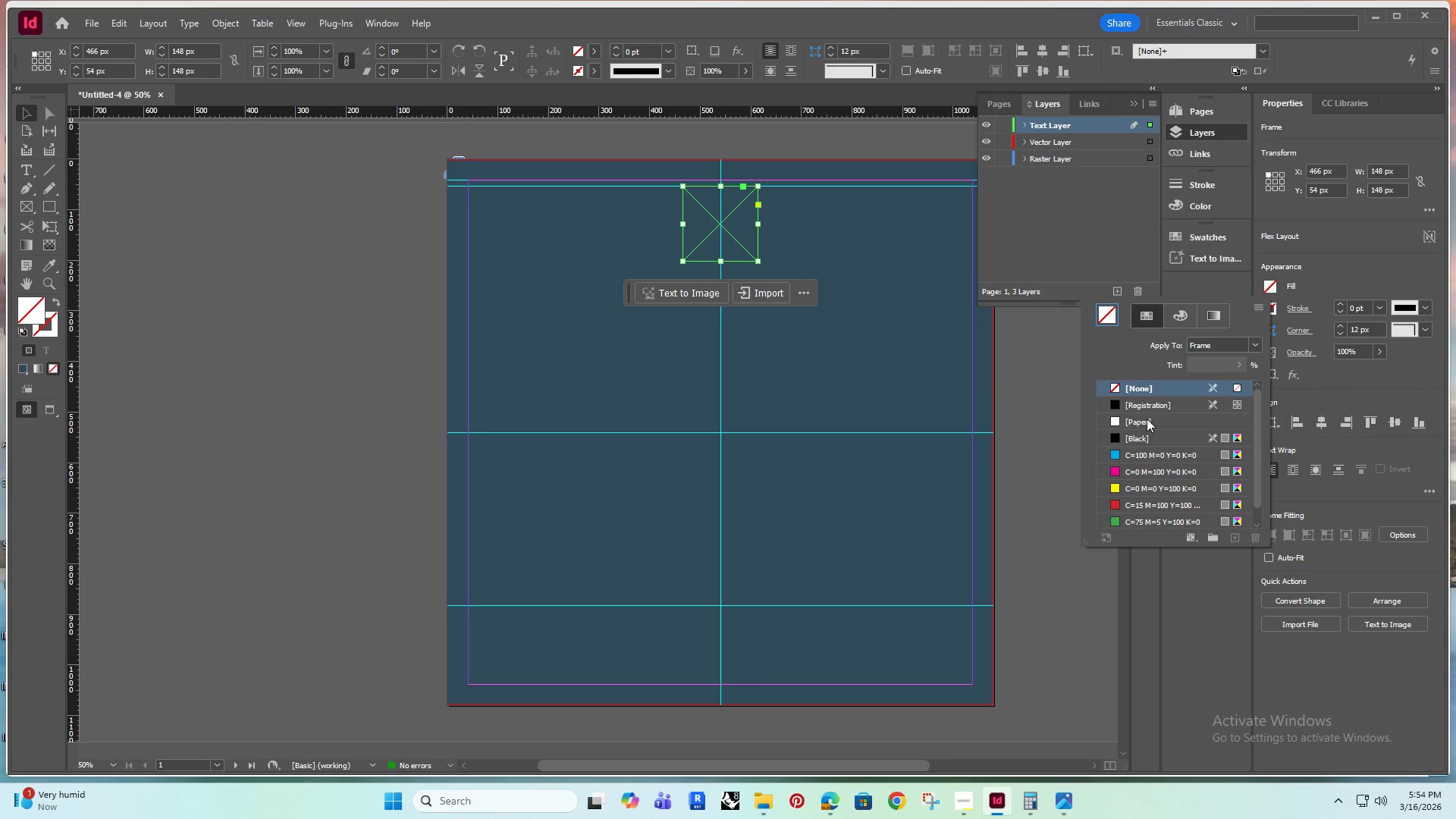 
left_click([1138, 435])
 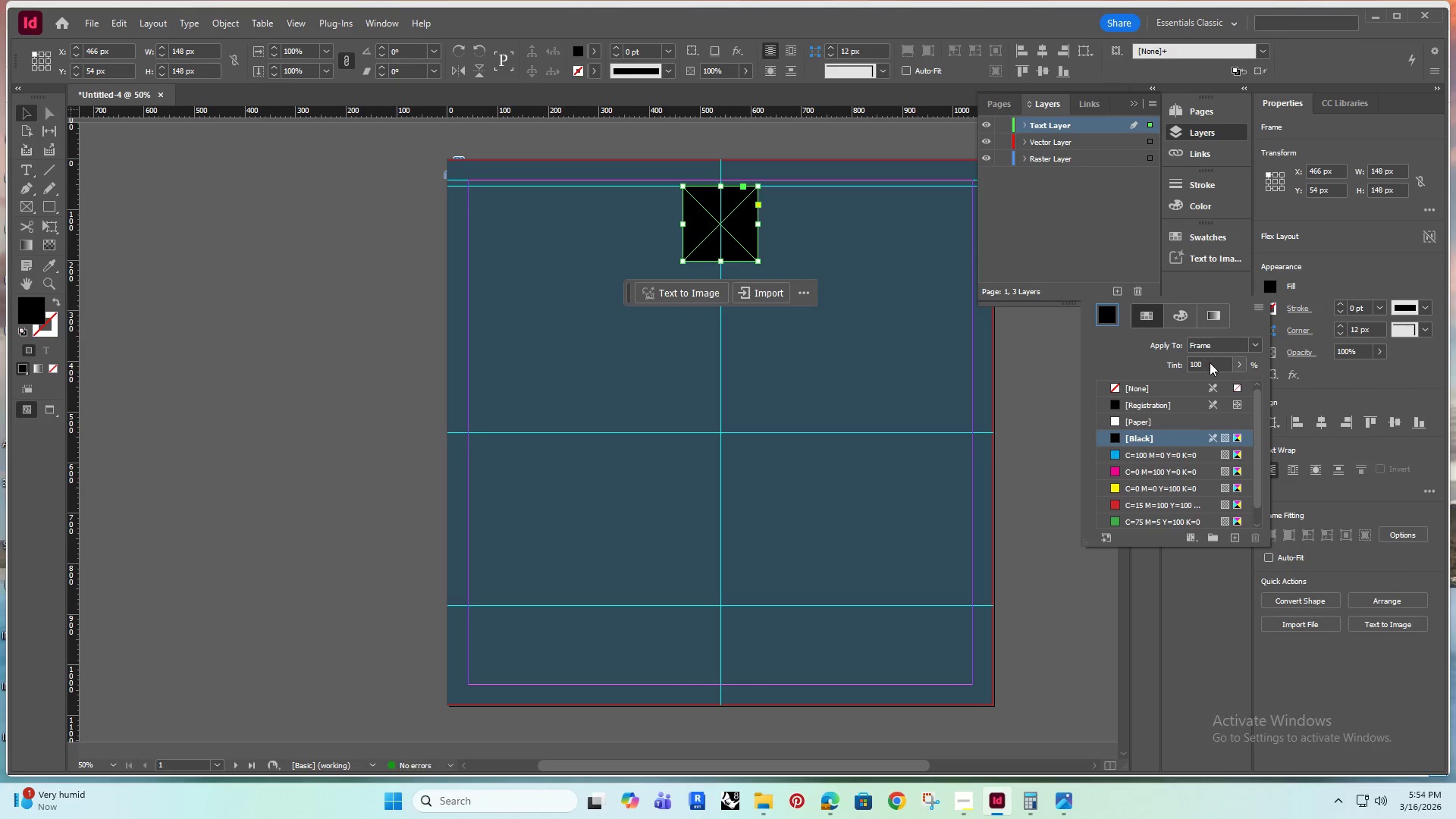 
left_click_drag(start_coordinate=[1210, 364], to_coordinate=[1150, 378])
 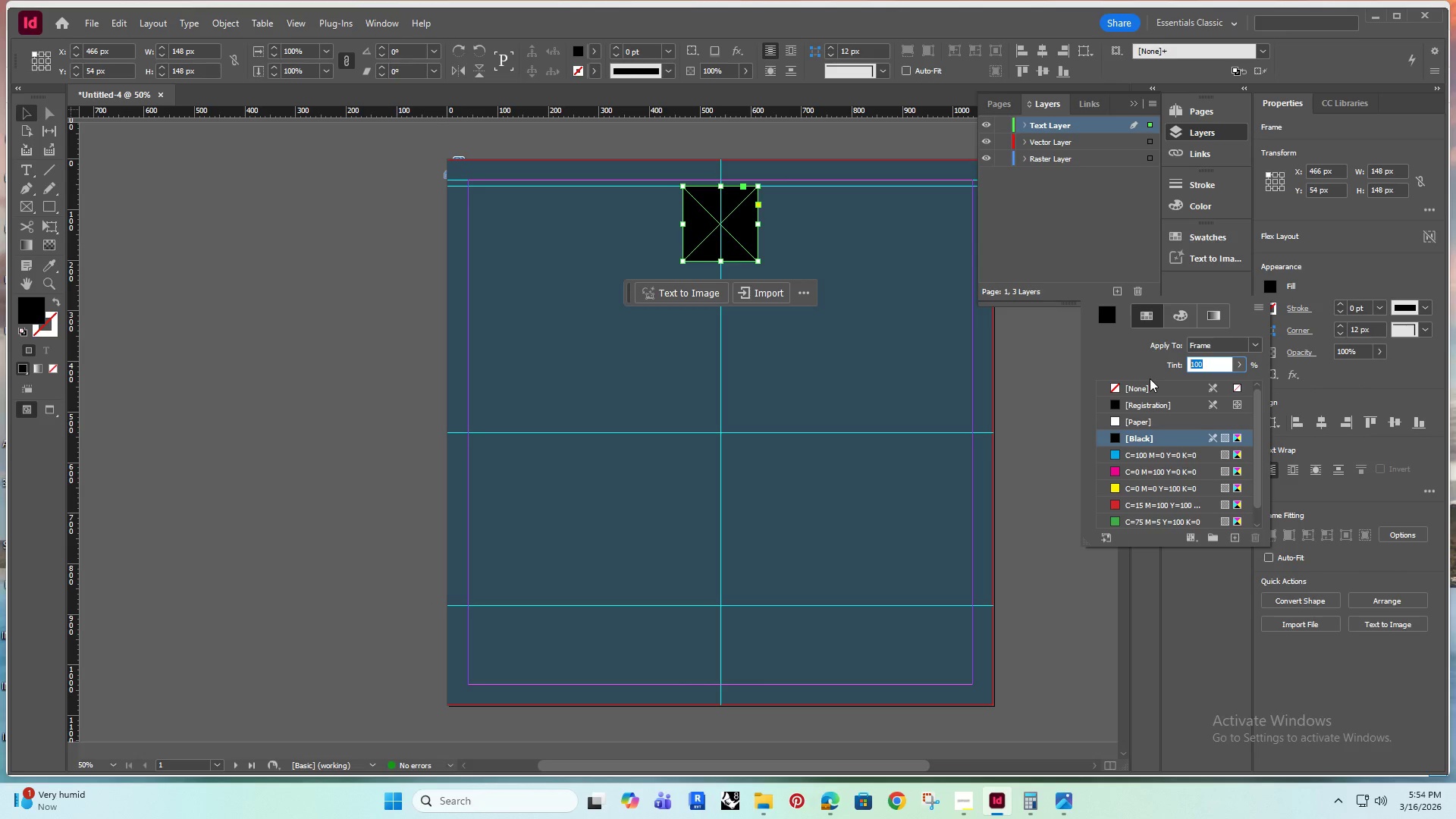 
type(10)
 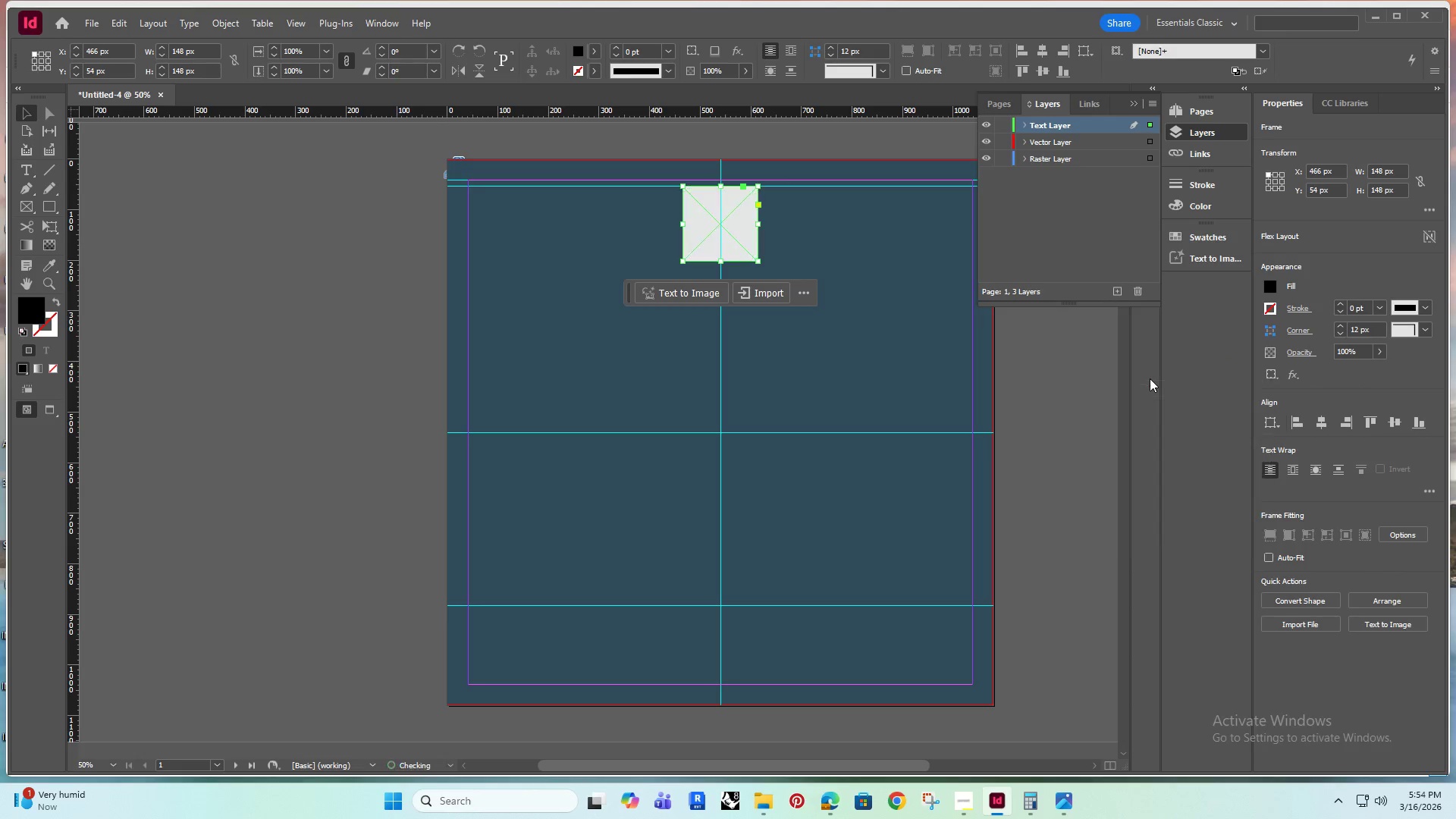 
key(Enter)
 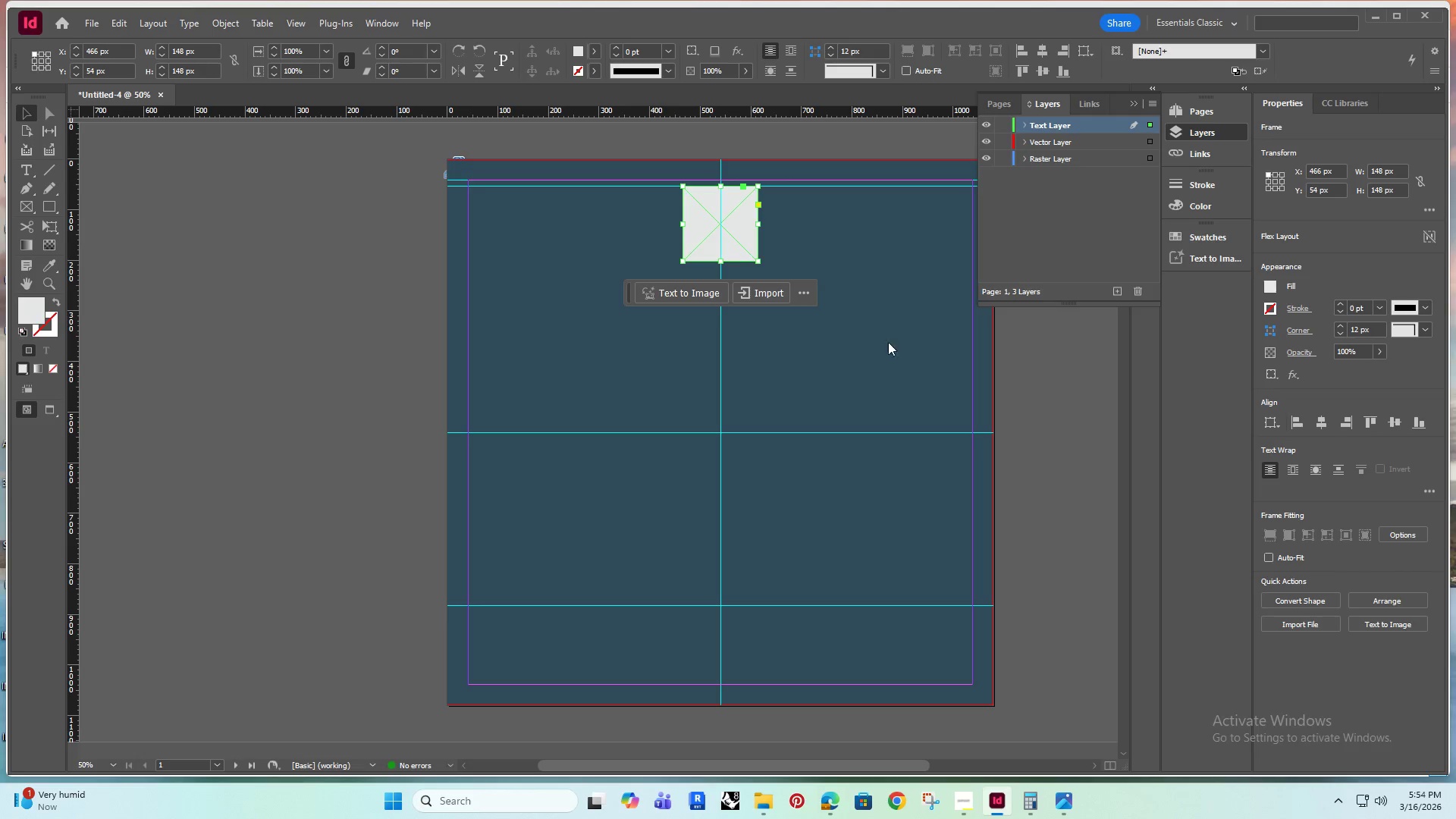 
left_click([356, 226])
 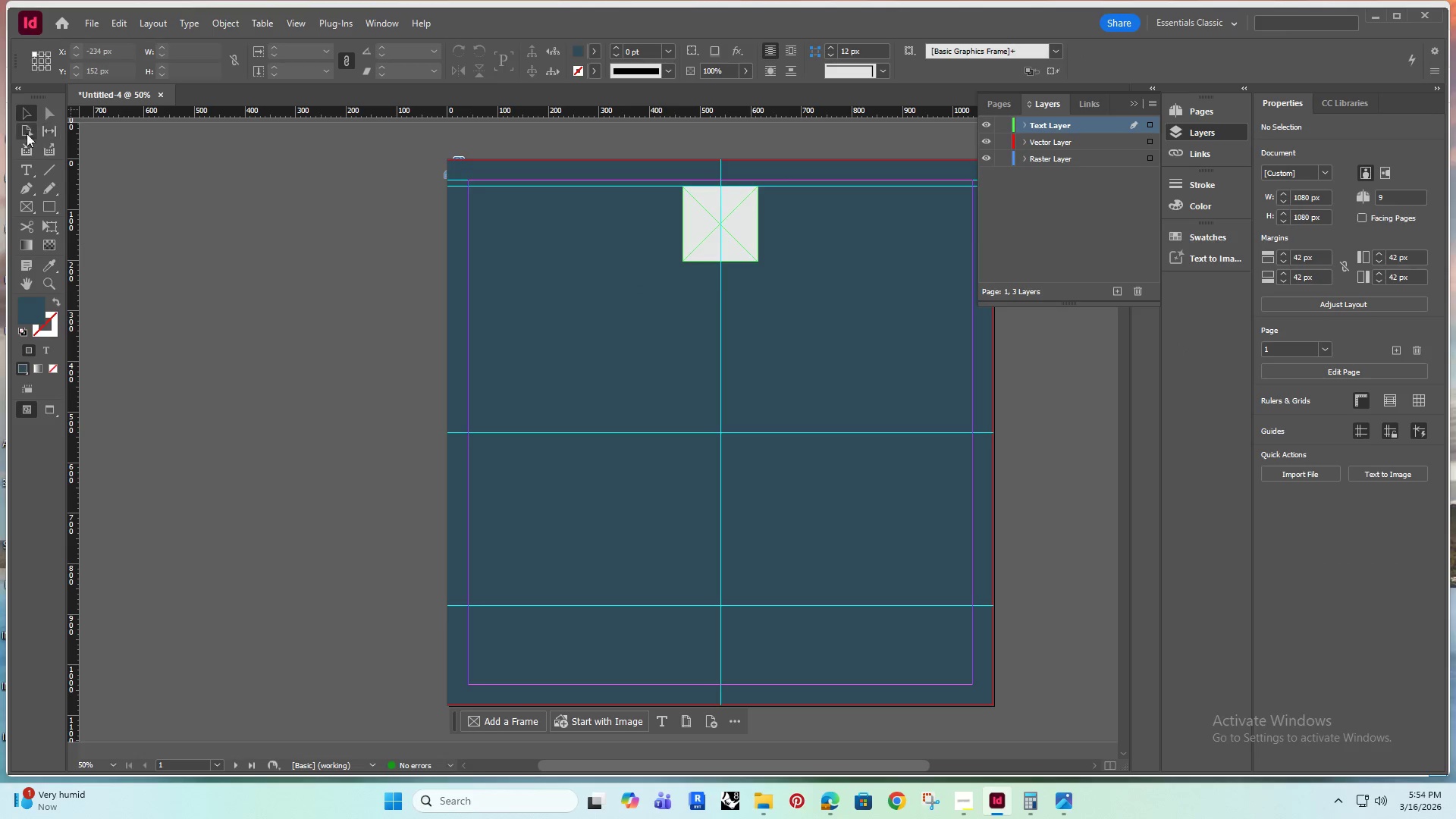 
left_click([224, 290])
 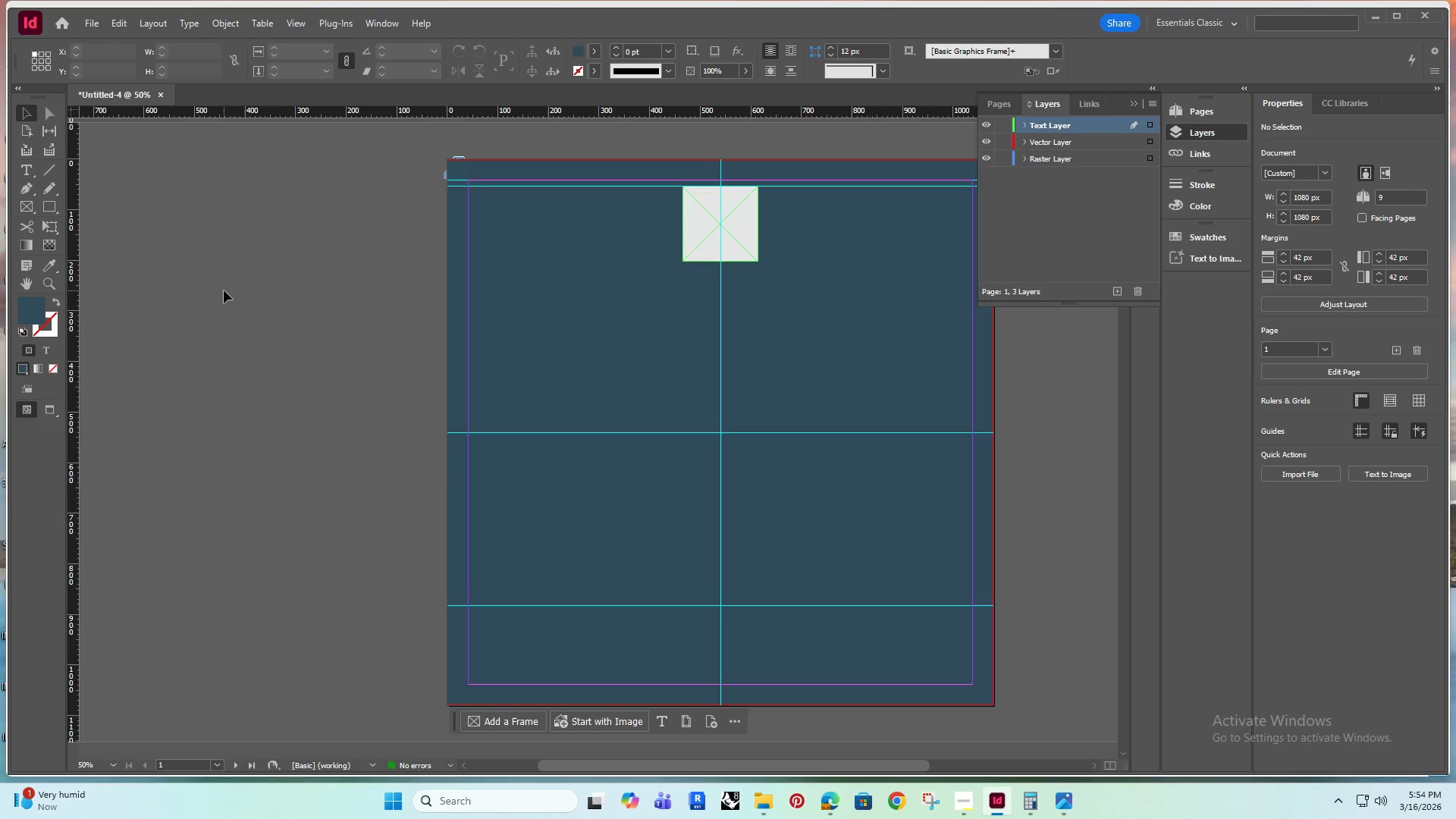 
type(ww)
 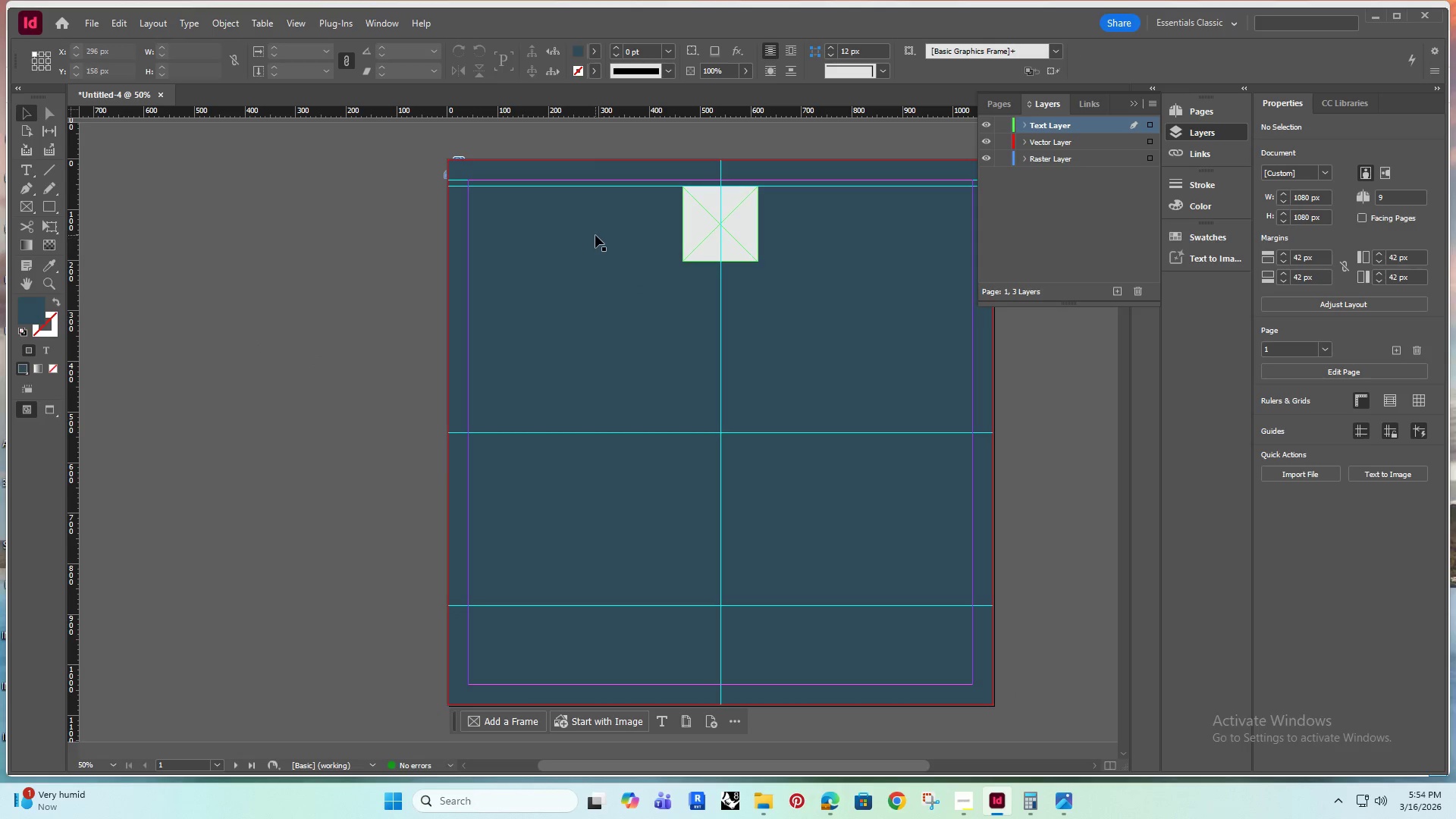 
left_click([731, 239])
 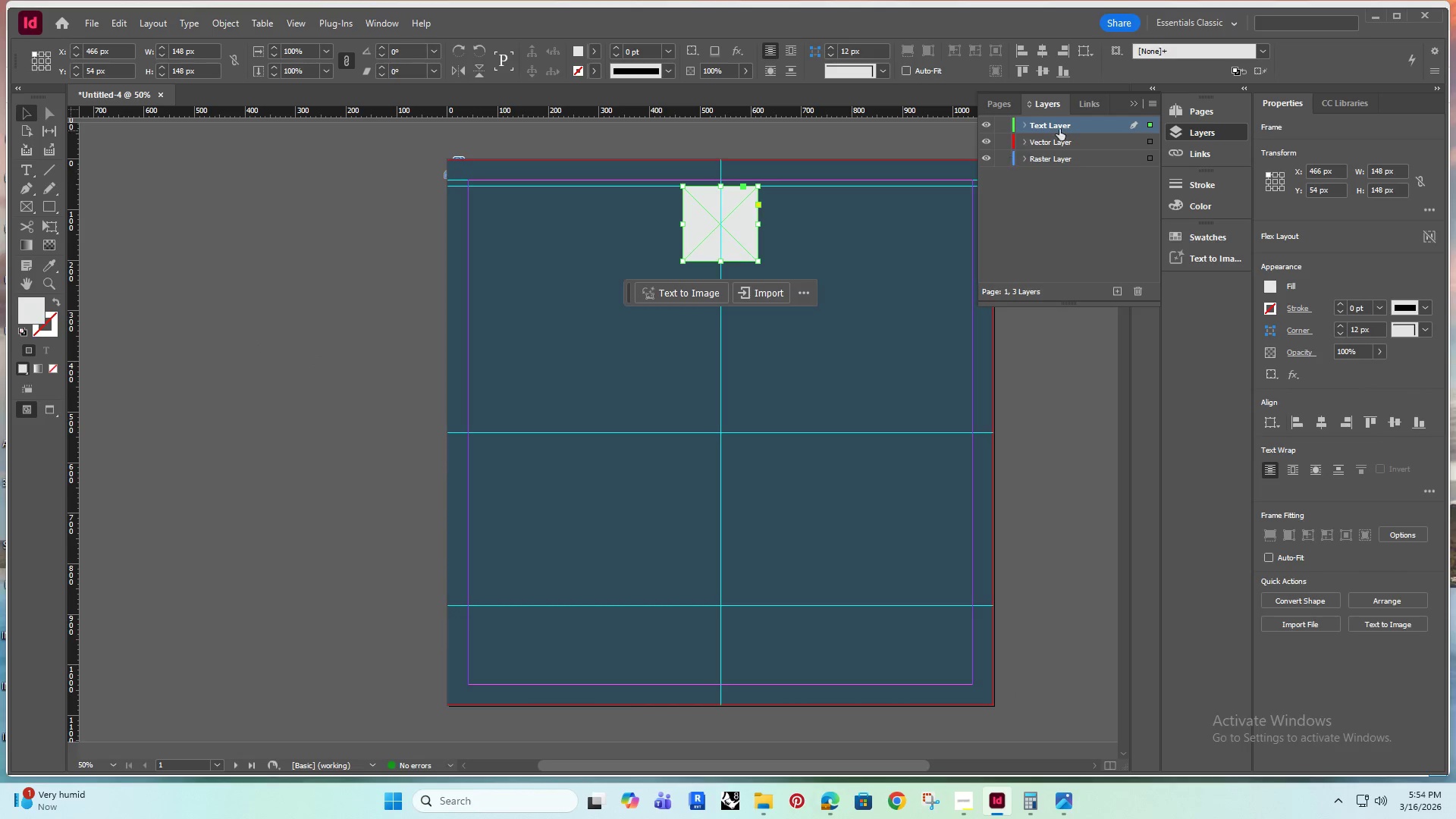 
left_click_drag(start_coordinate=[1062, 129], to_coordinate=[1065, 149])
 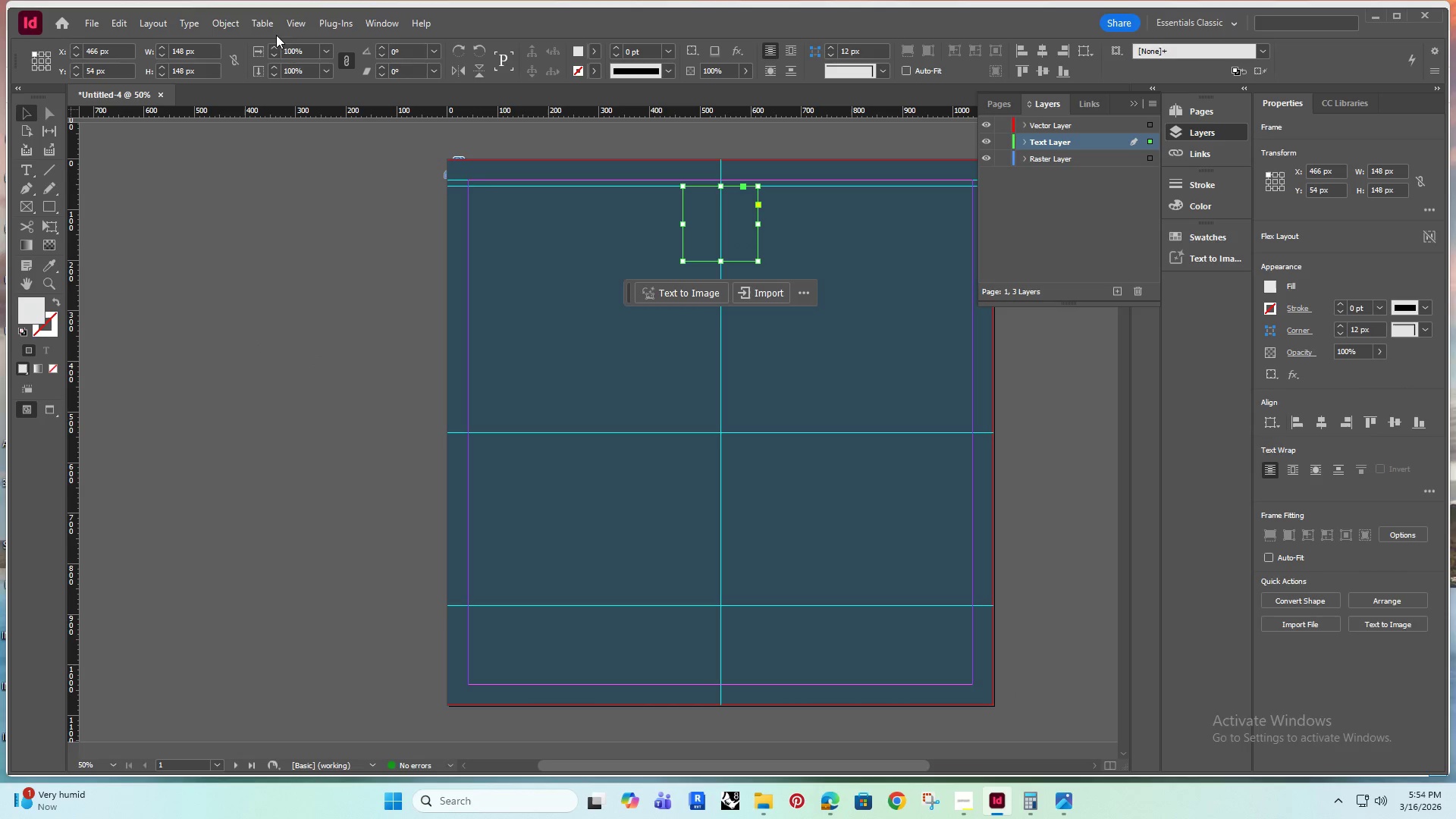 
left_click([235, 22])
 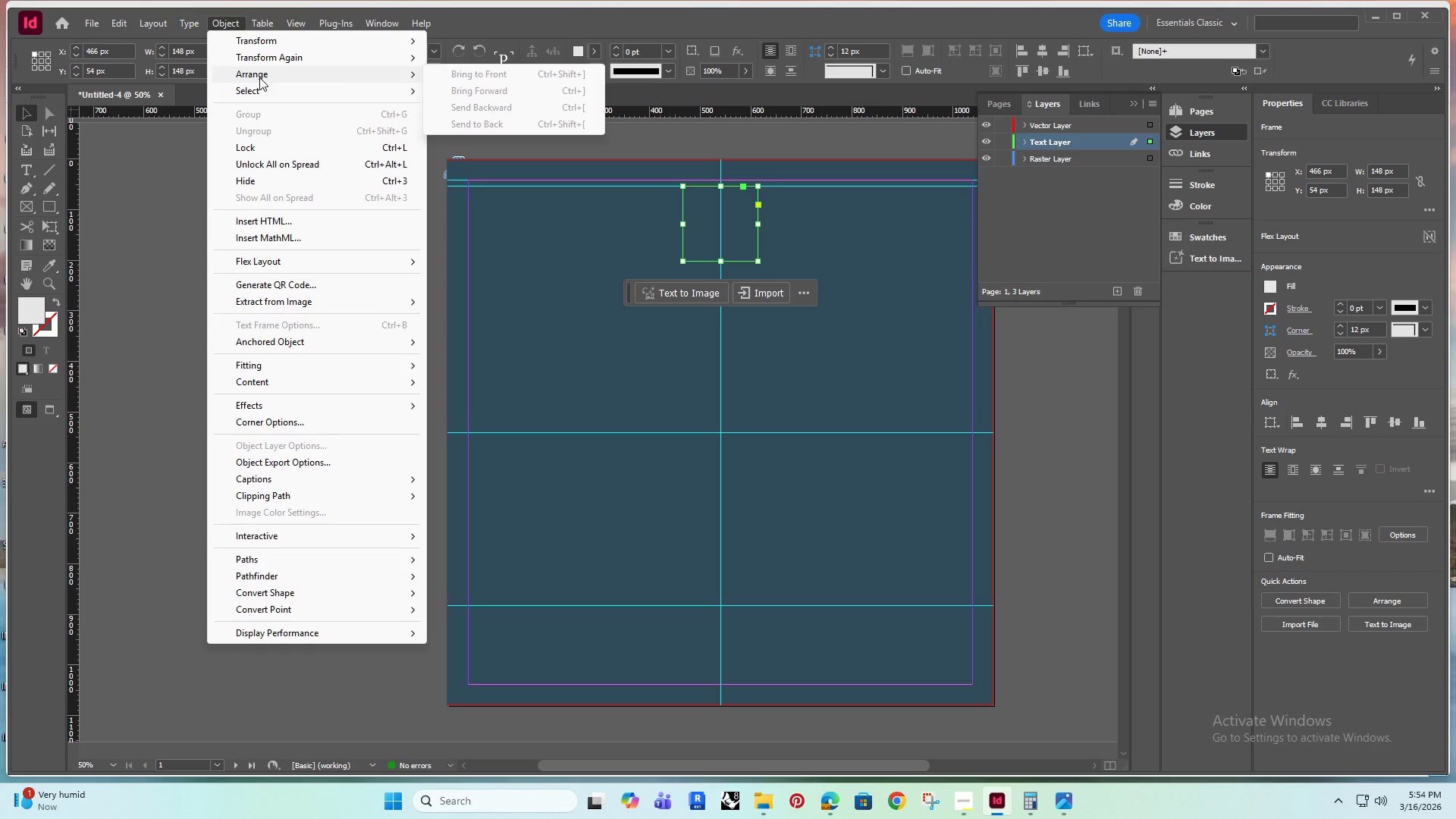 
left_click([259, 77])
 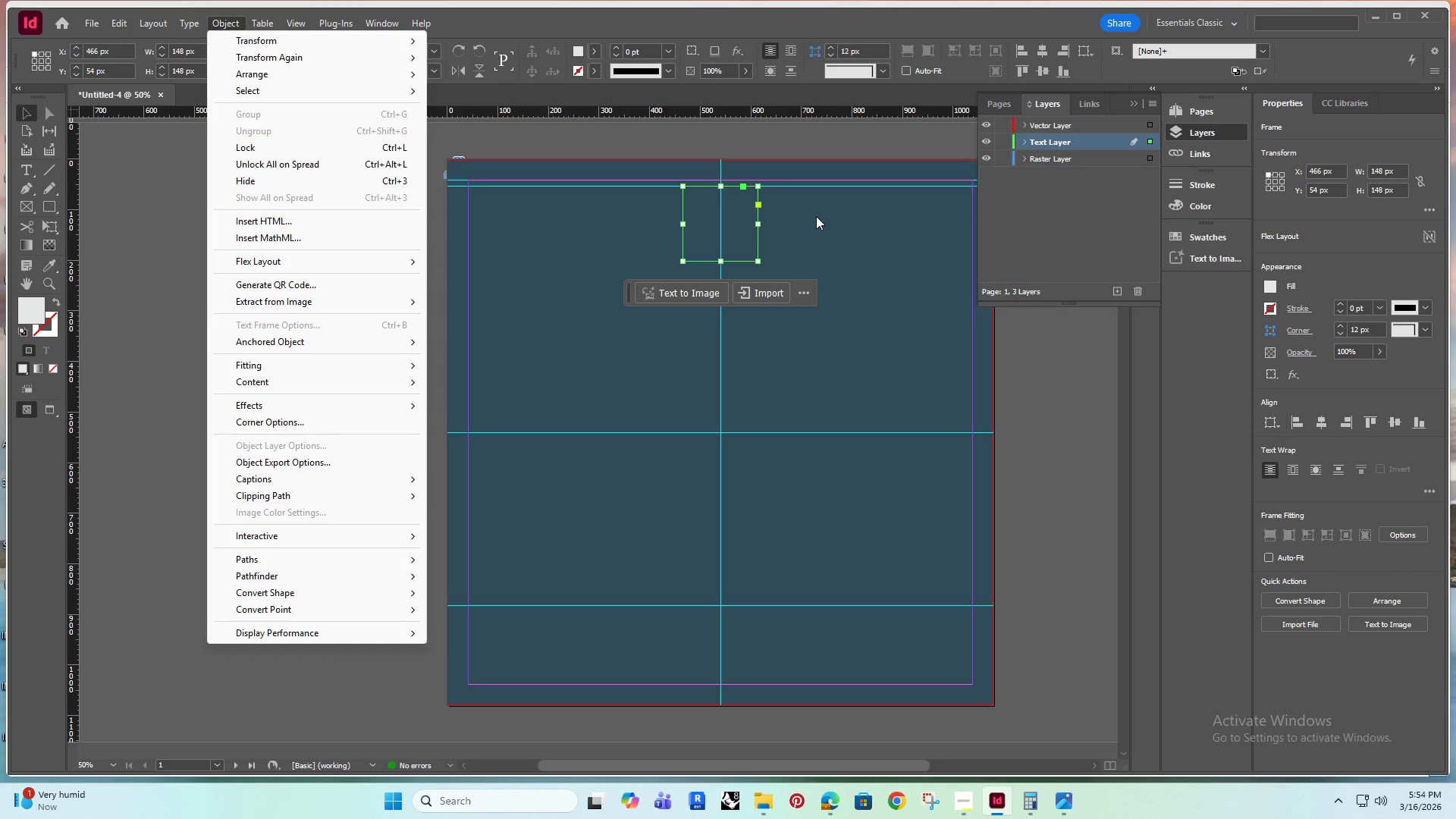 
key(Control+ControlLeft)
 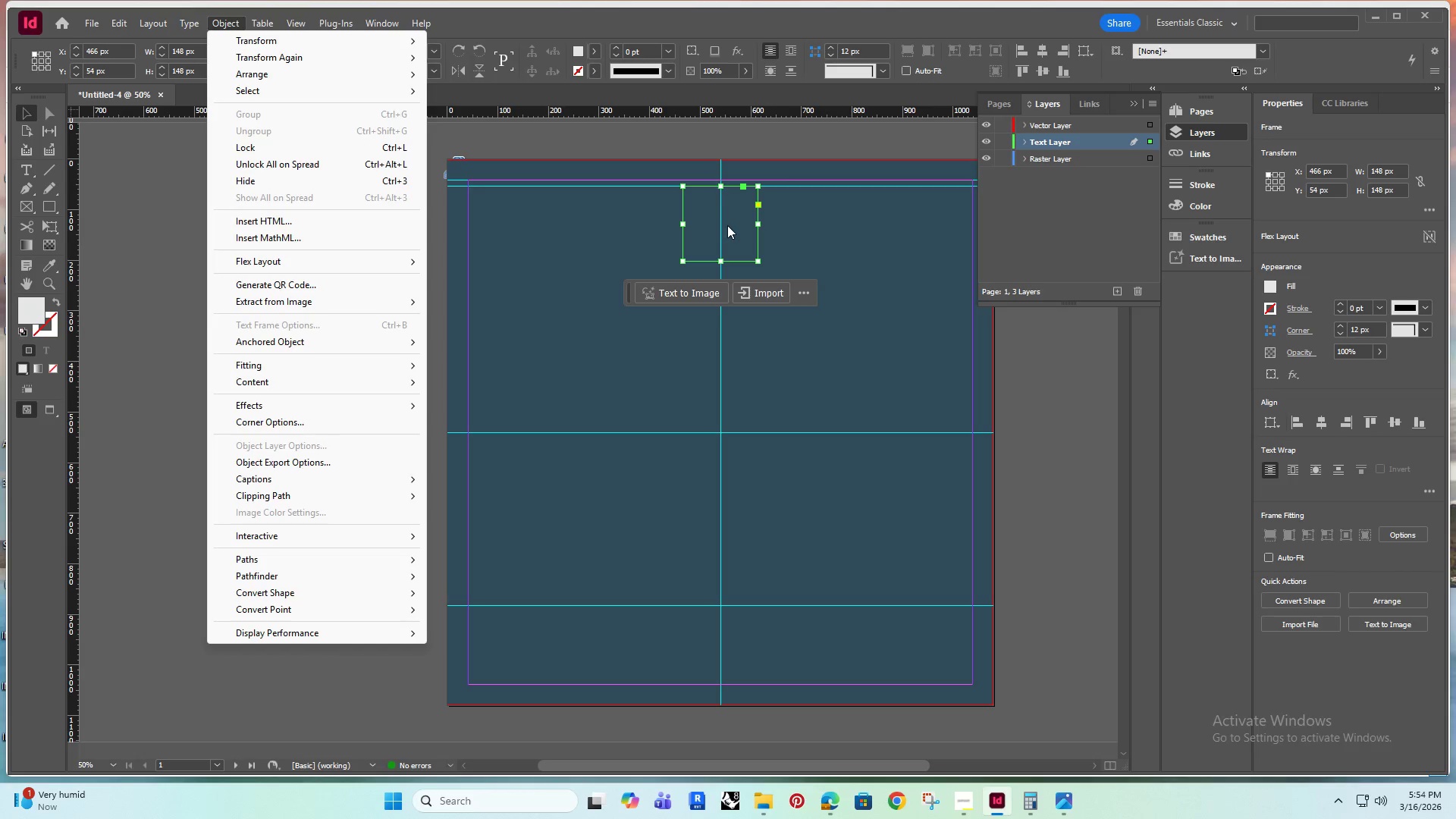 
key(Control+Z)
 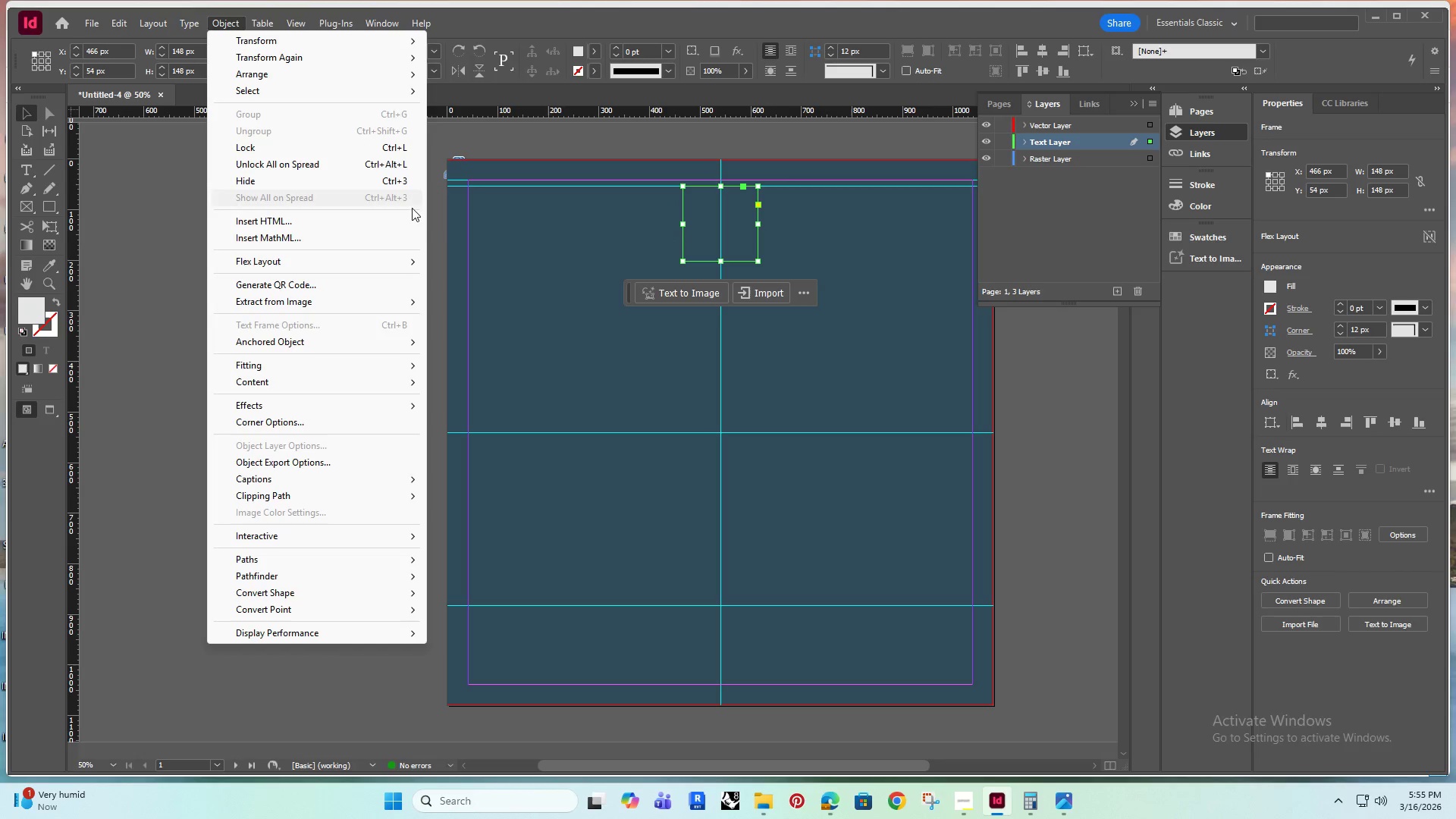 
left_click([447, 240])
 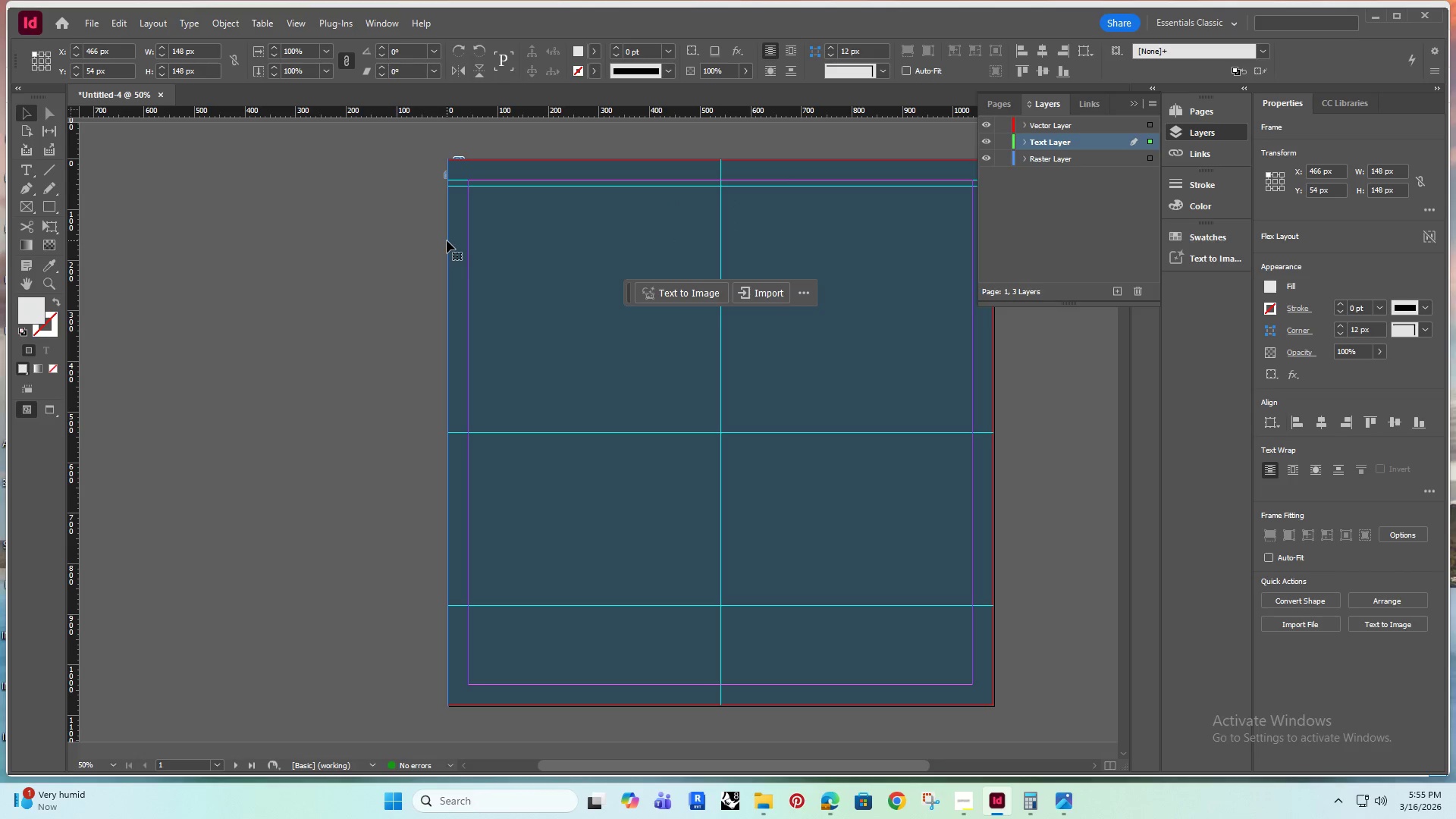 
key(Control+Z)
 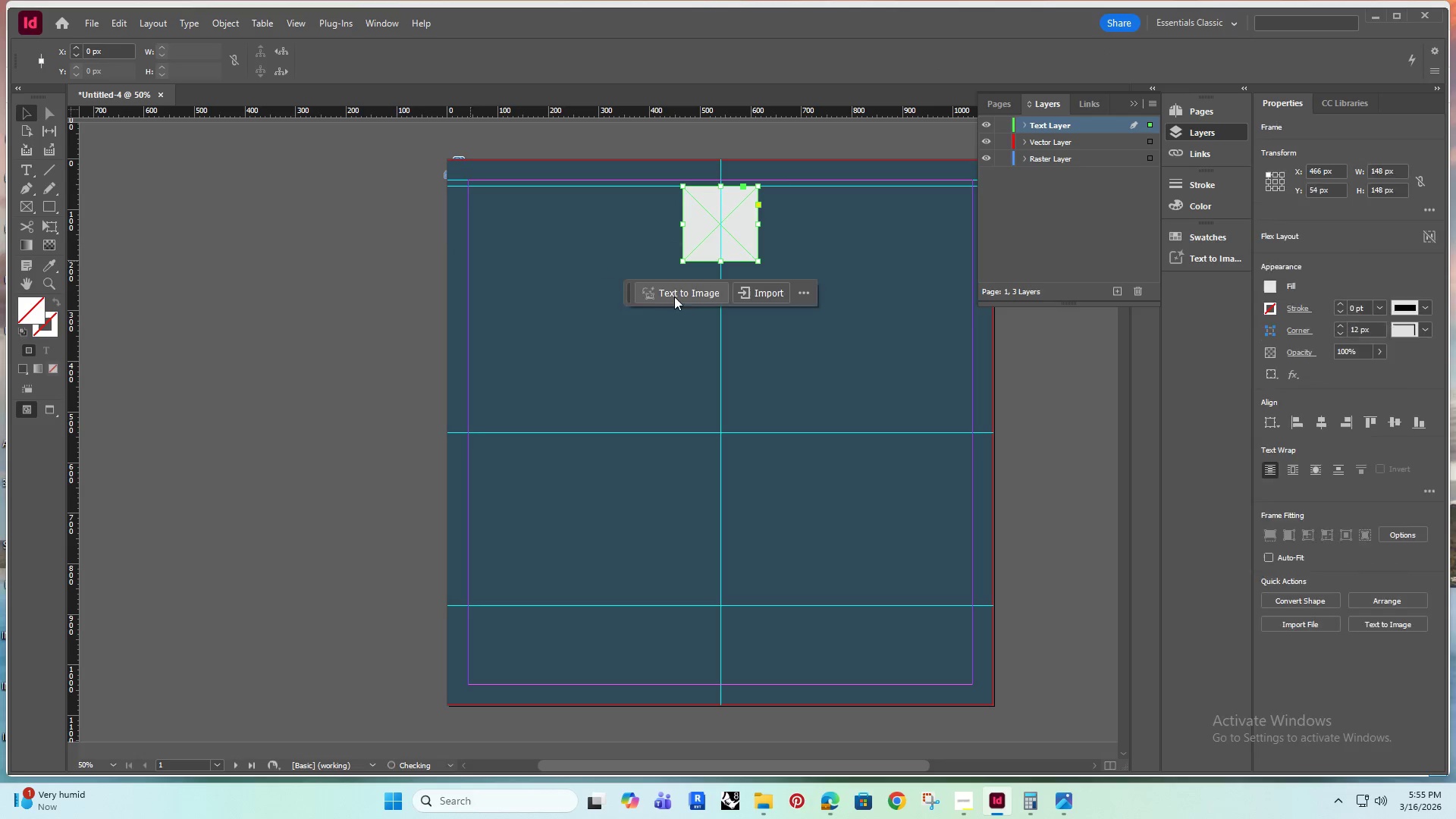 
left_click([676, 300])
 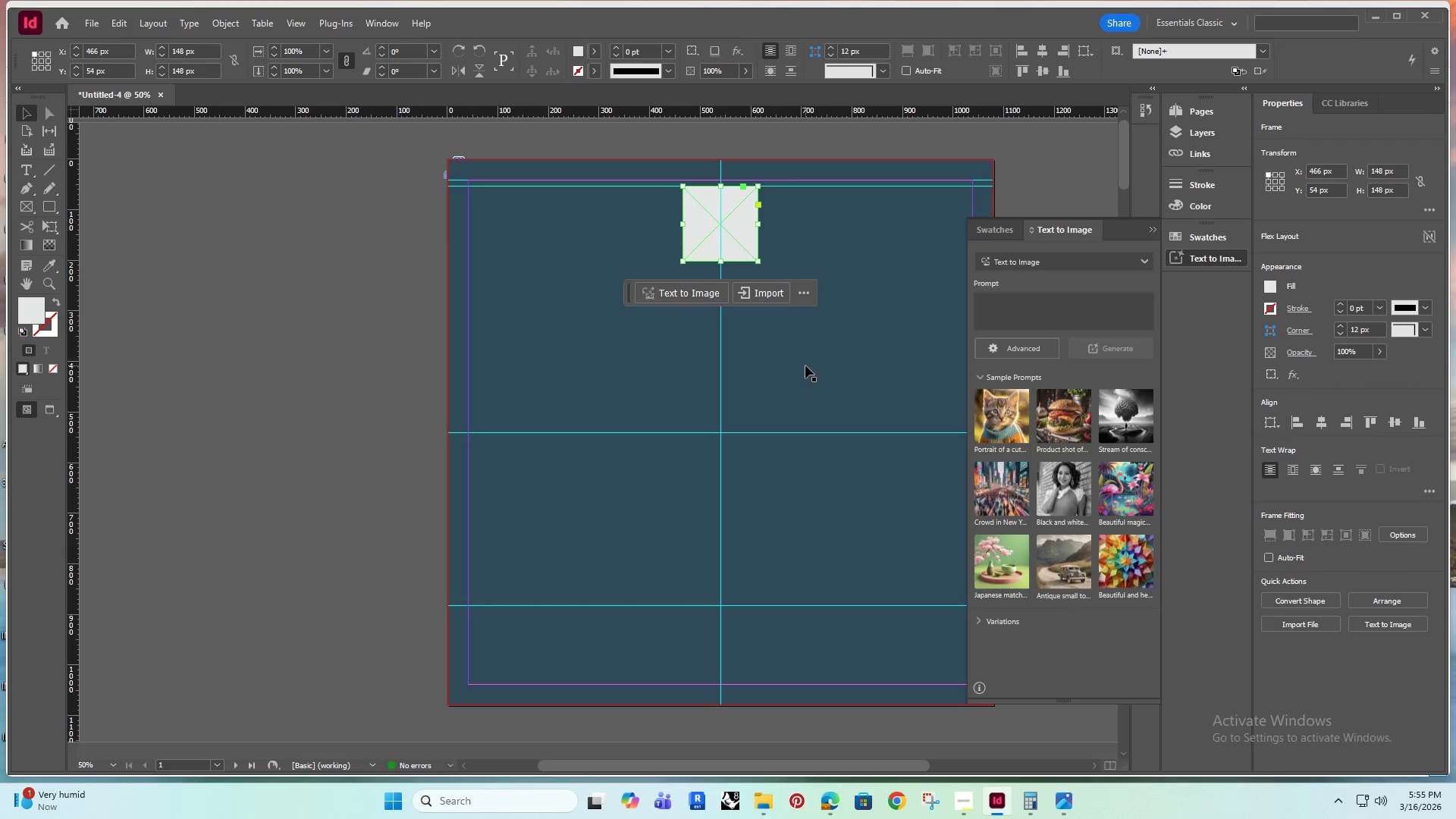 
left_click([835, 366])
 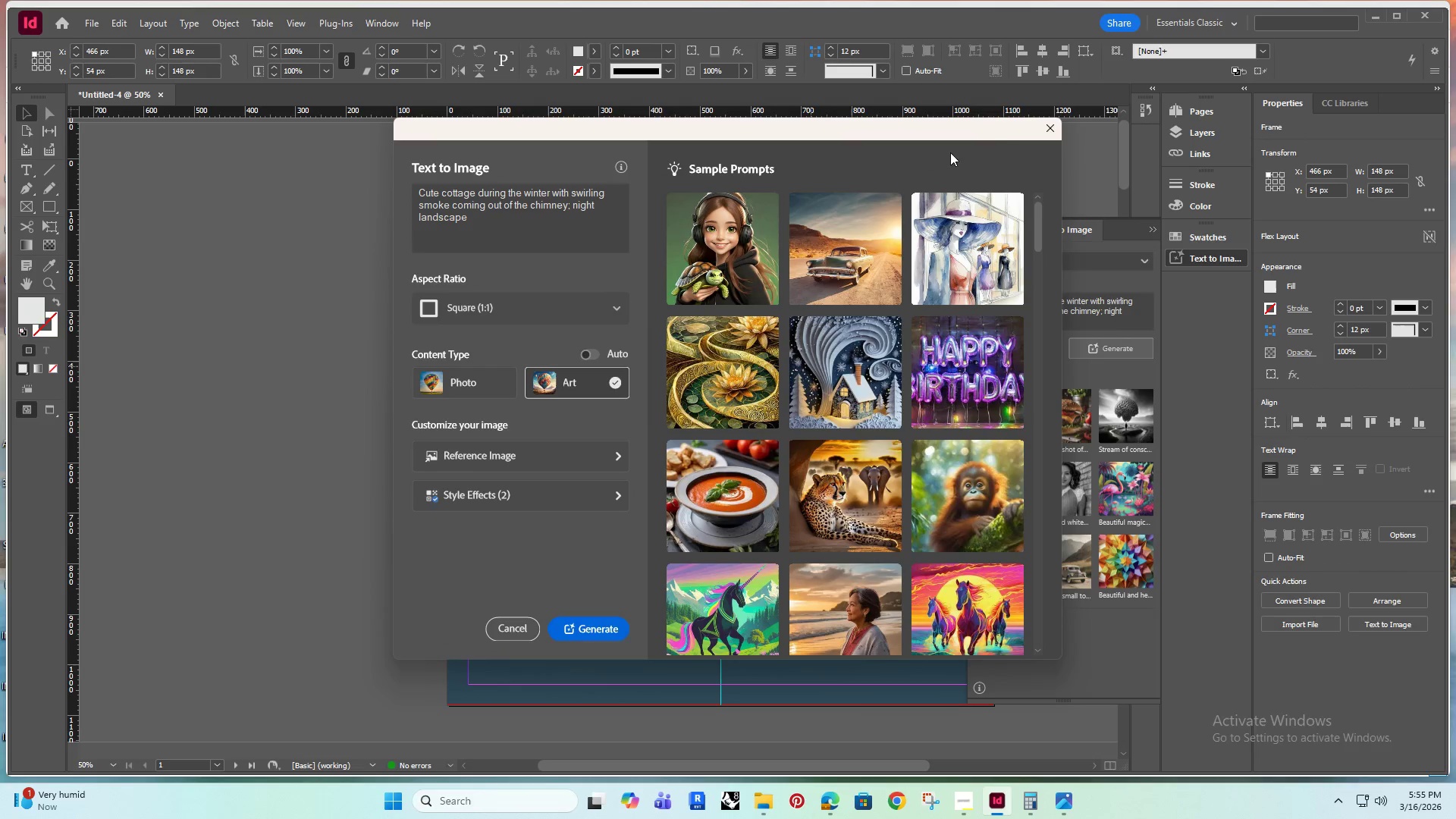 
left_click([1040, 128])
 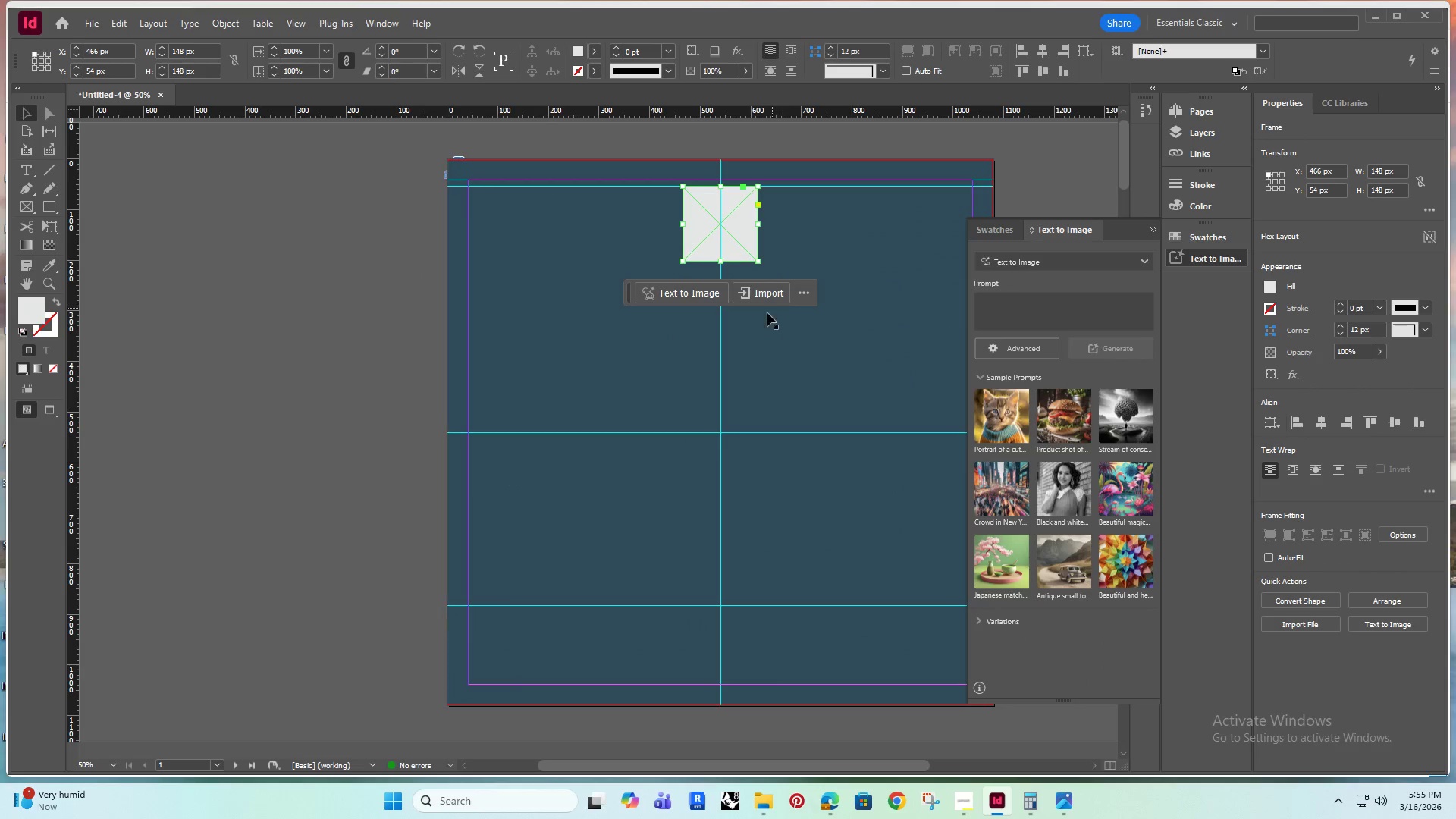 
left_click([802, 362])
 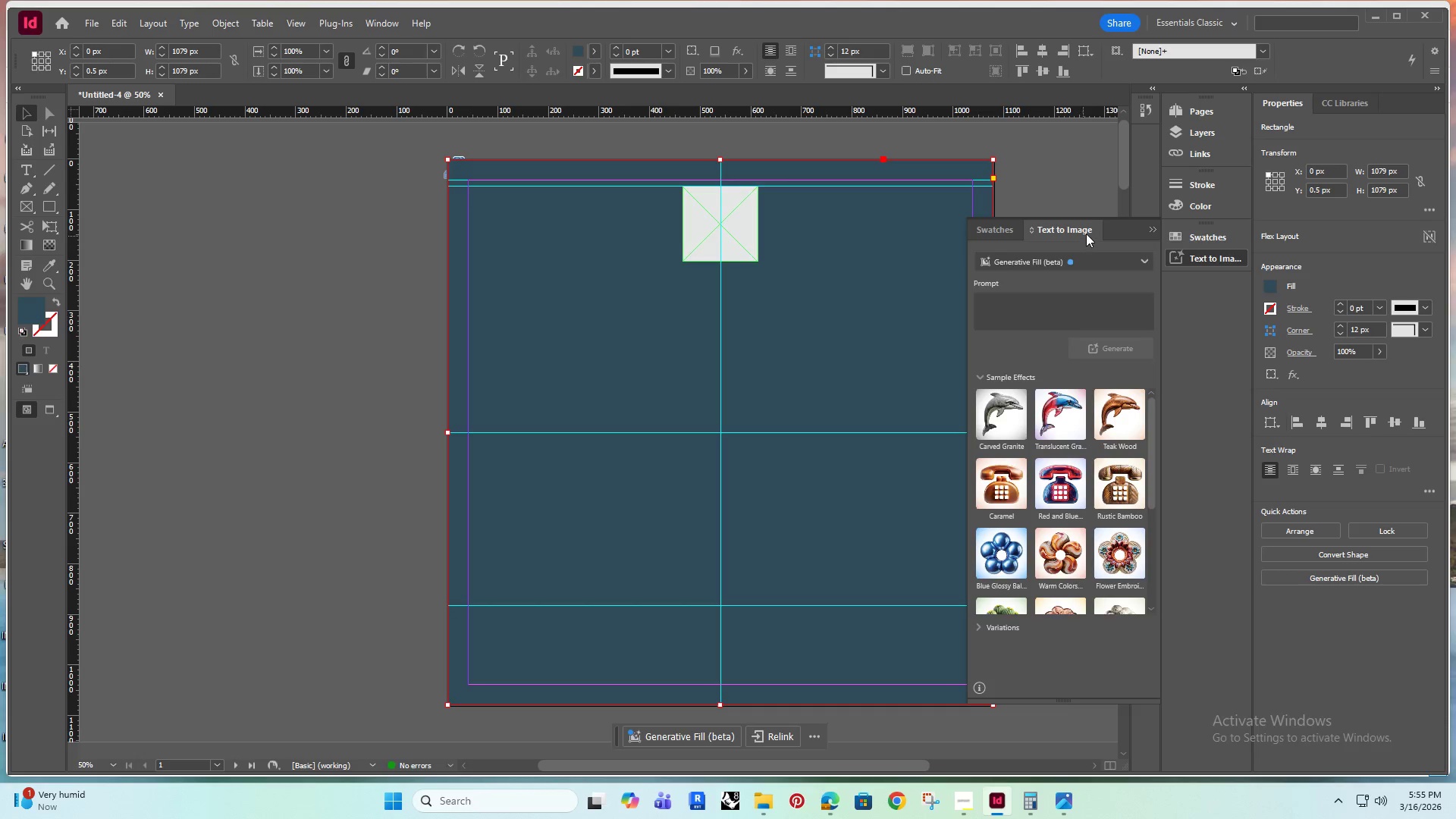 
left_click([1149, 228])
 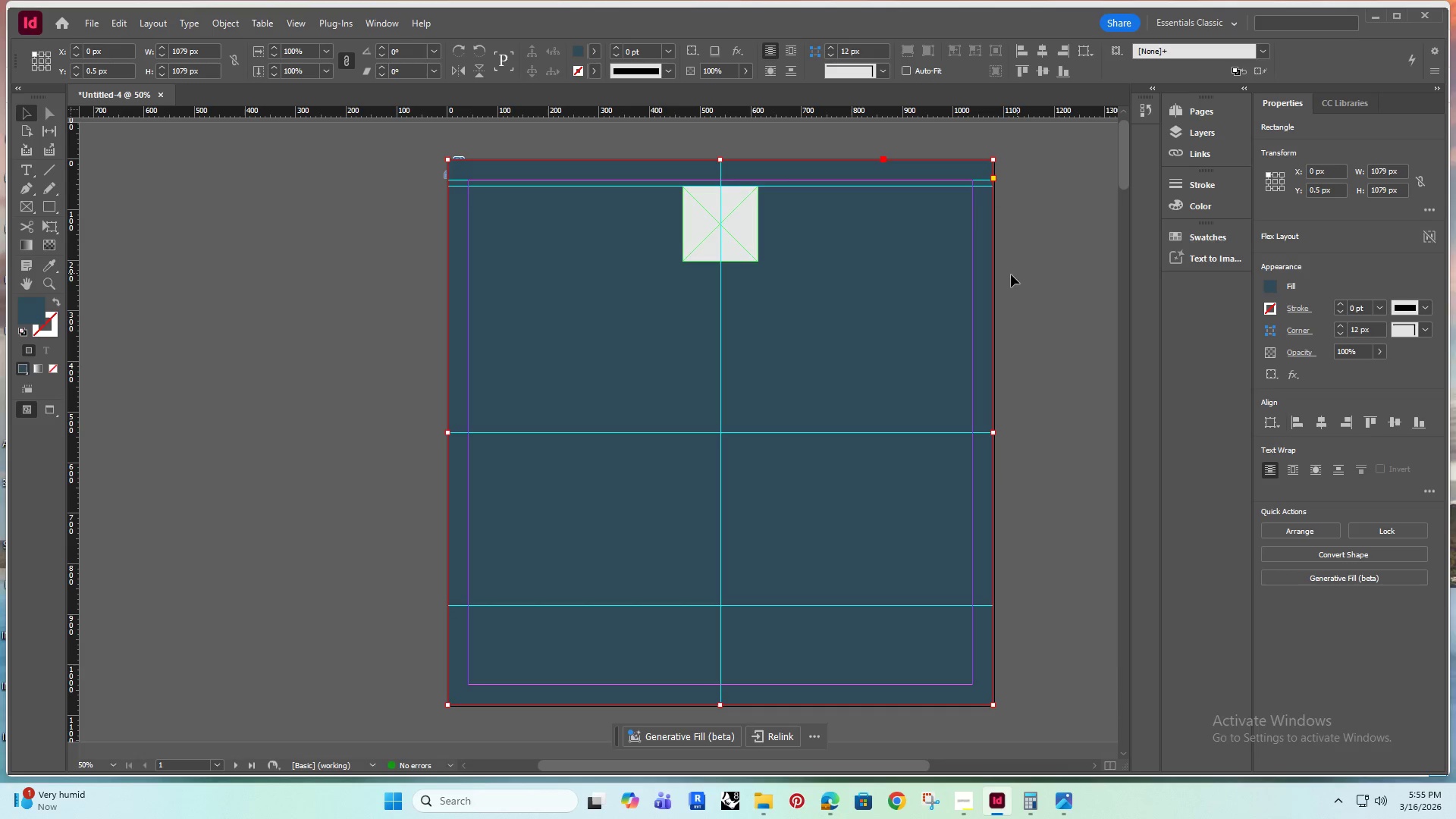 
hold_key(key=ControlLeft, duration=0.8)
 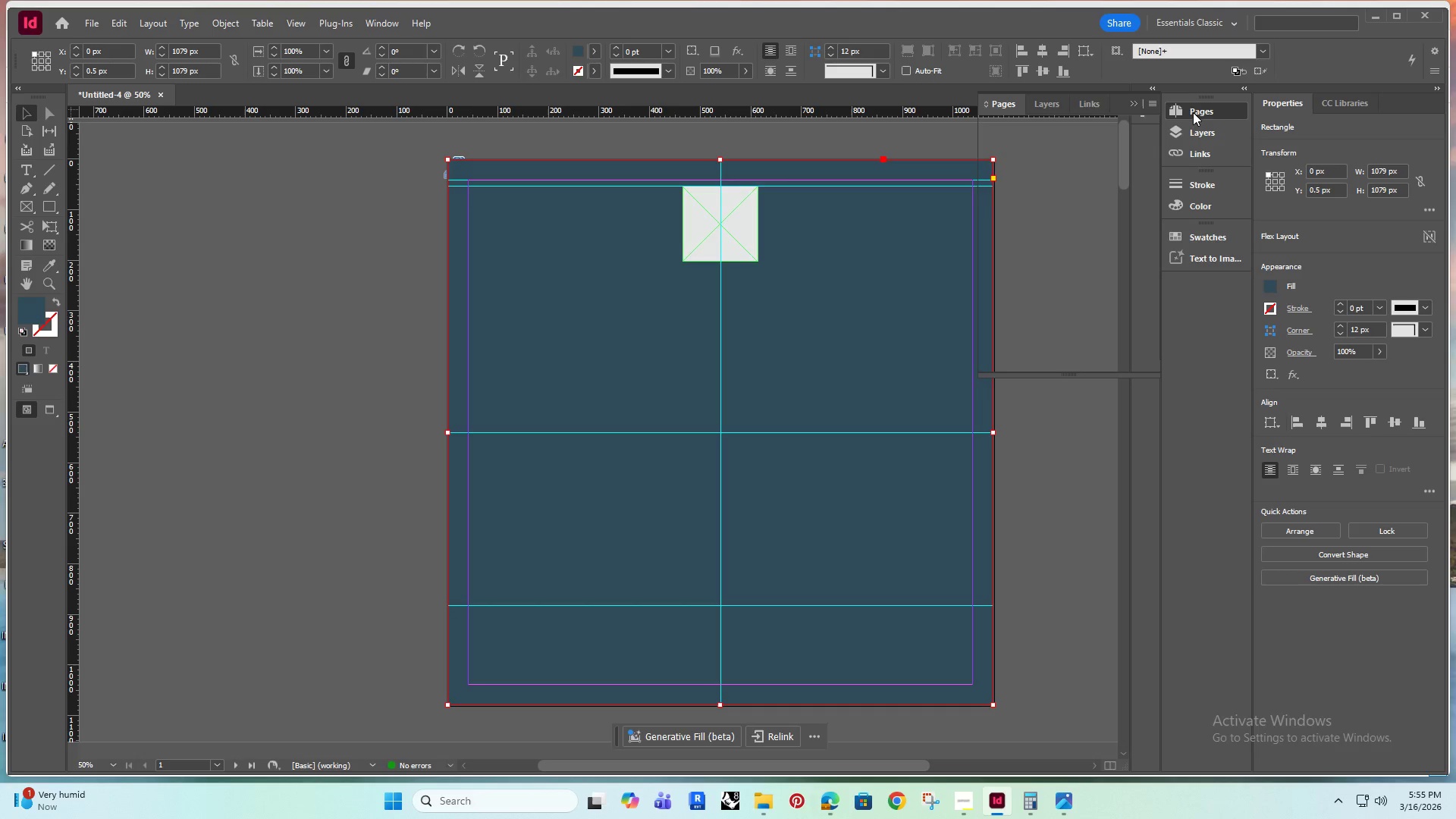 
double_click([1198, 131])
 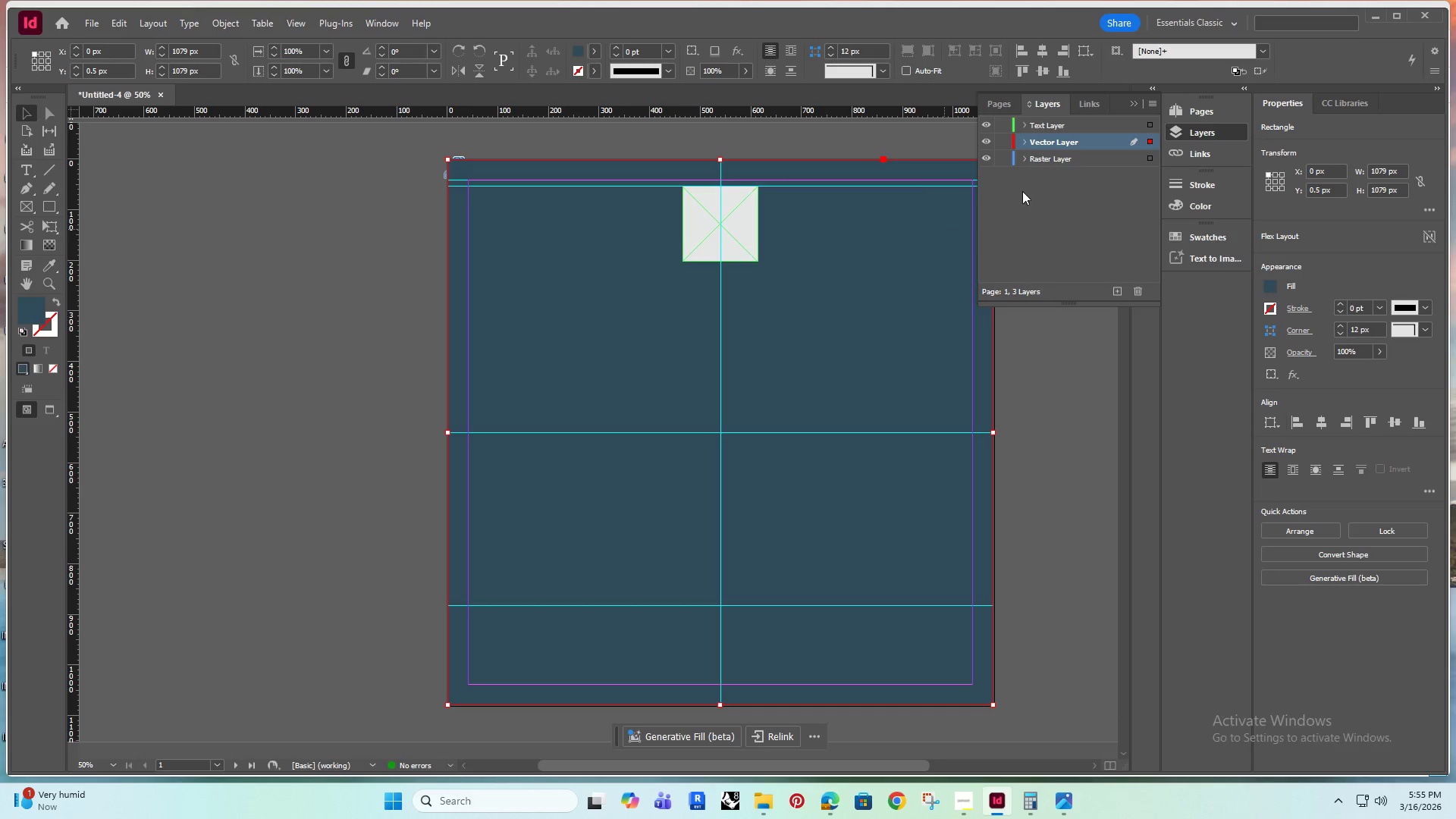 
left_click([729, 224])
 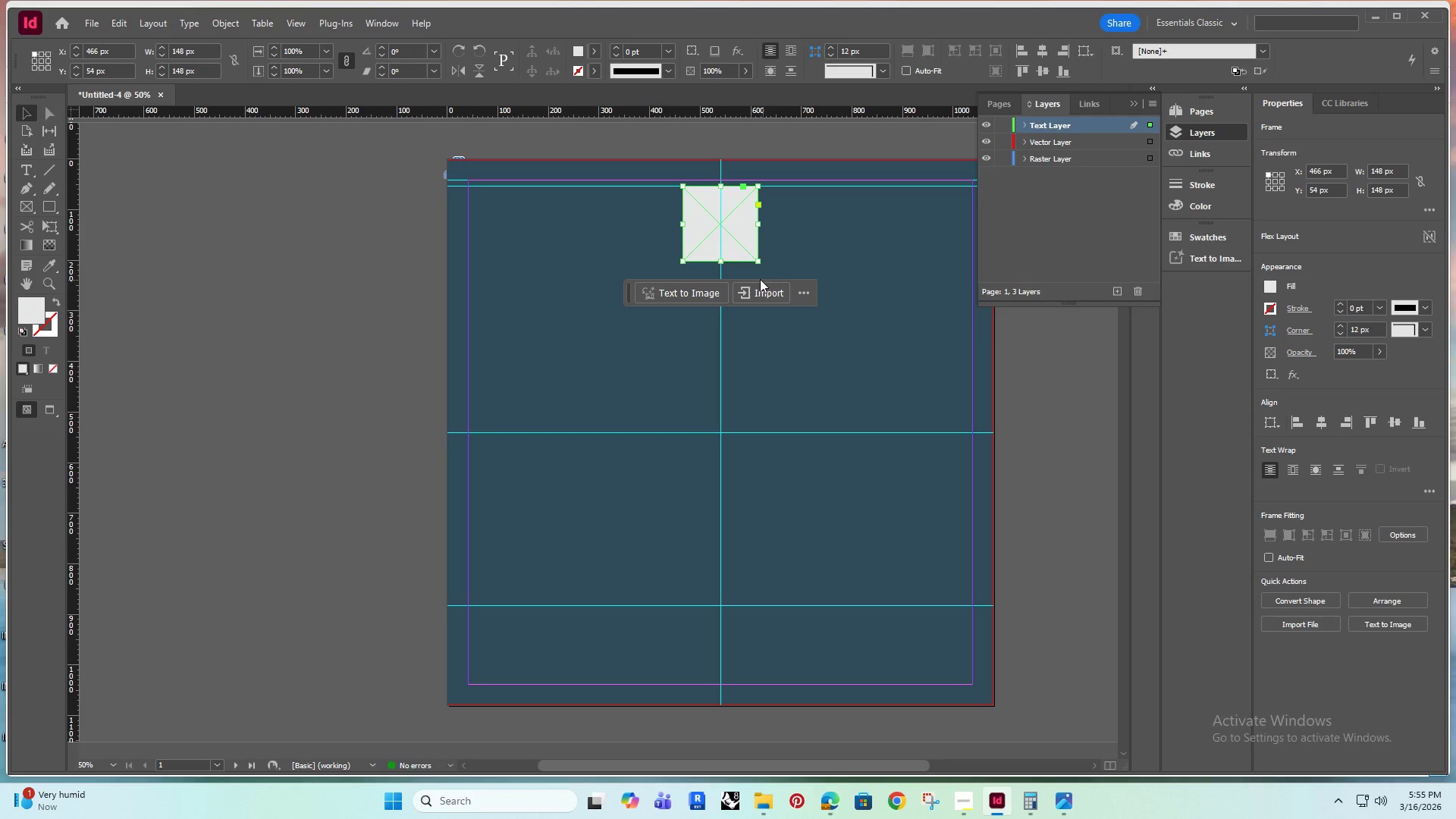 
wait(8.31)
 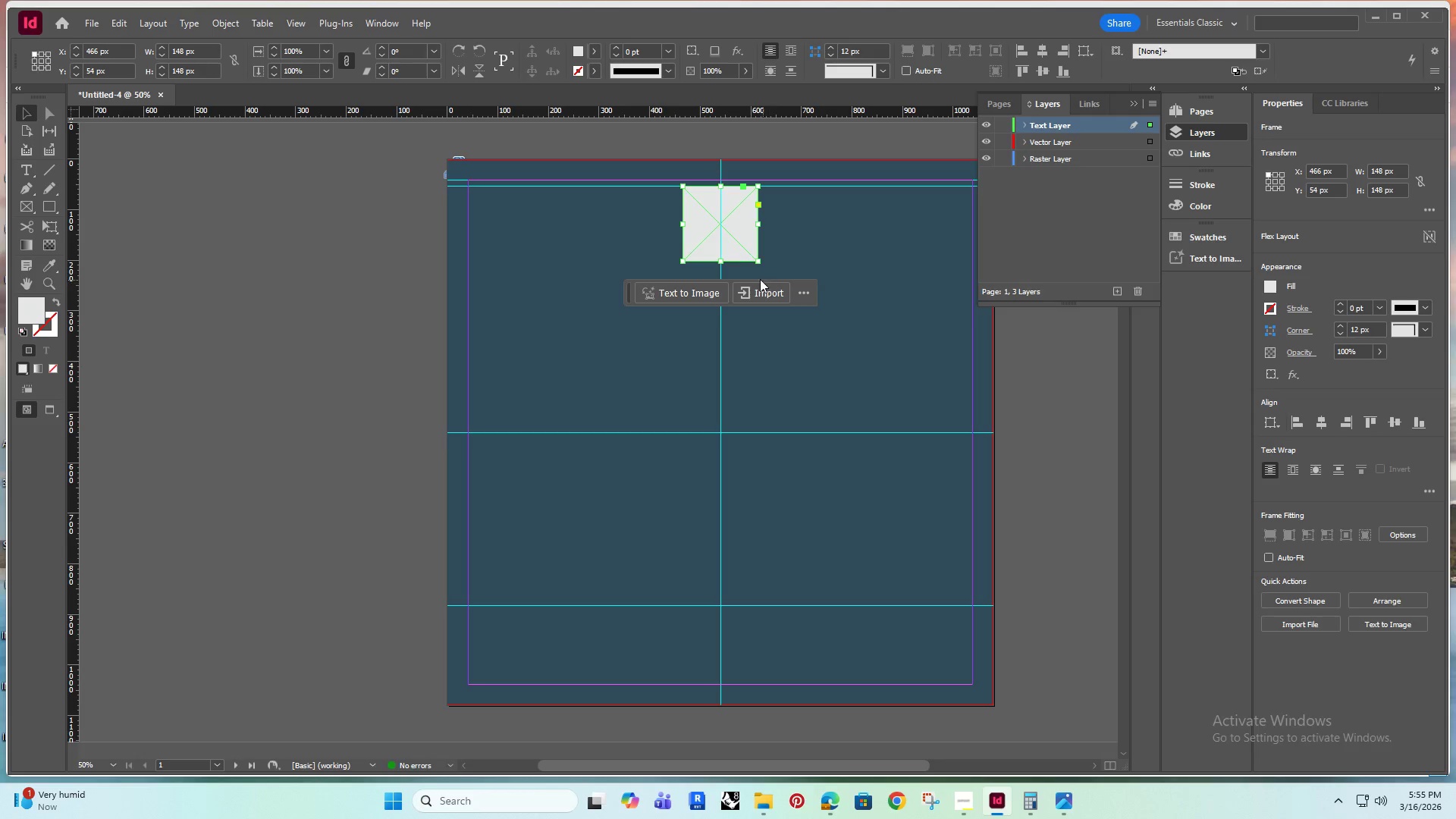 
left_click([967, 793])
 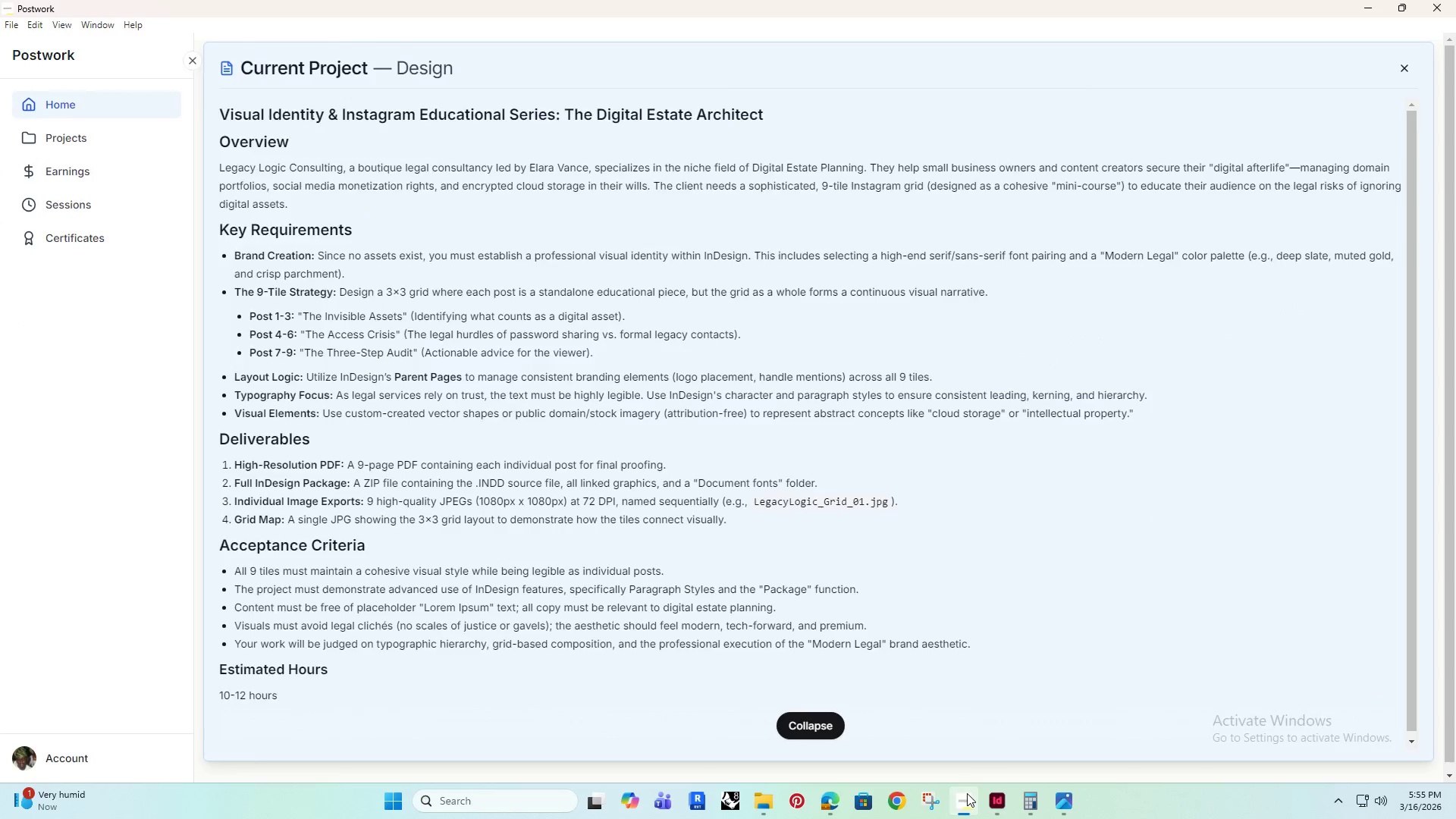 
double_click([967, 793])